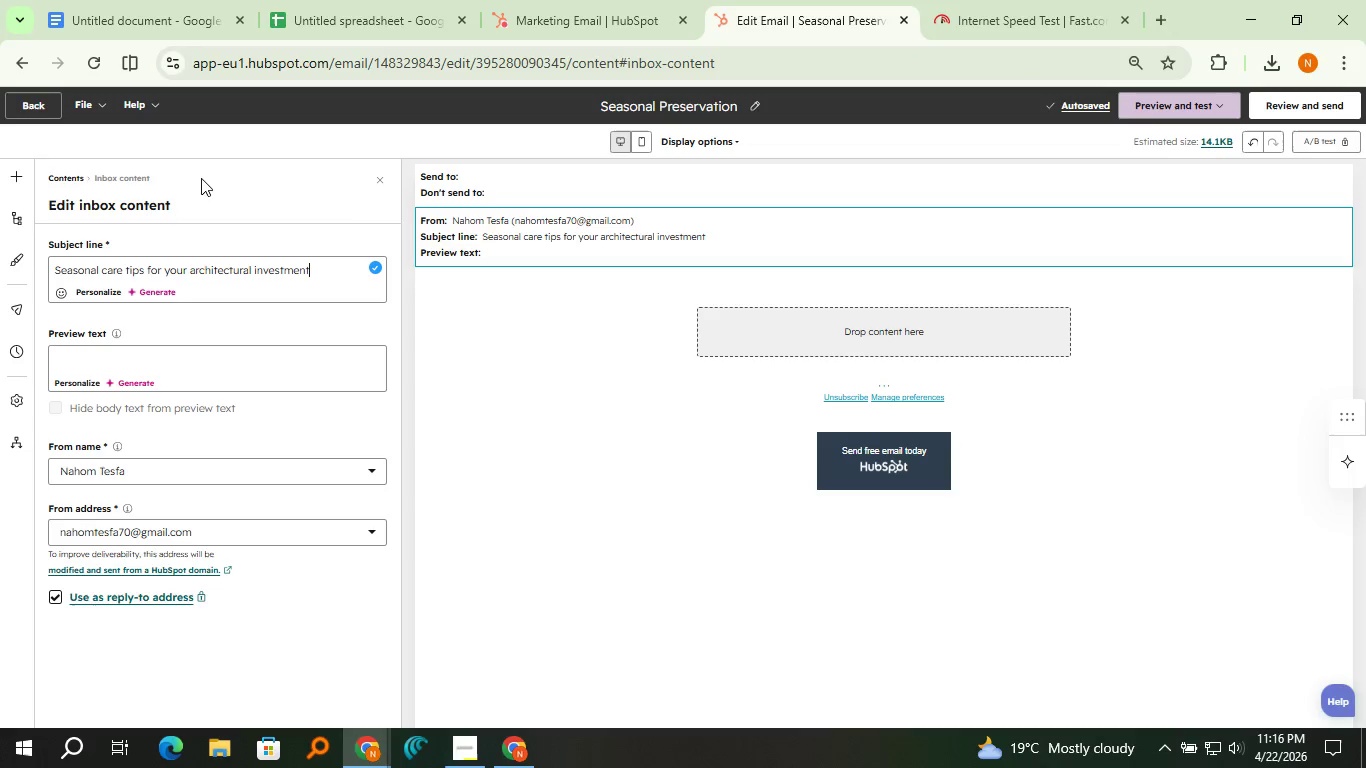 
wait(7.17)
 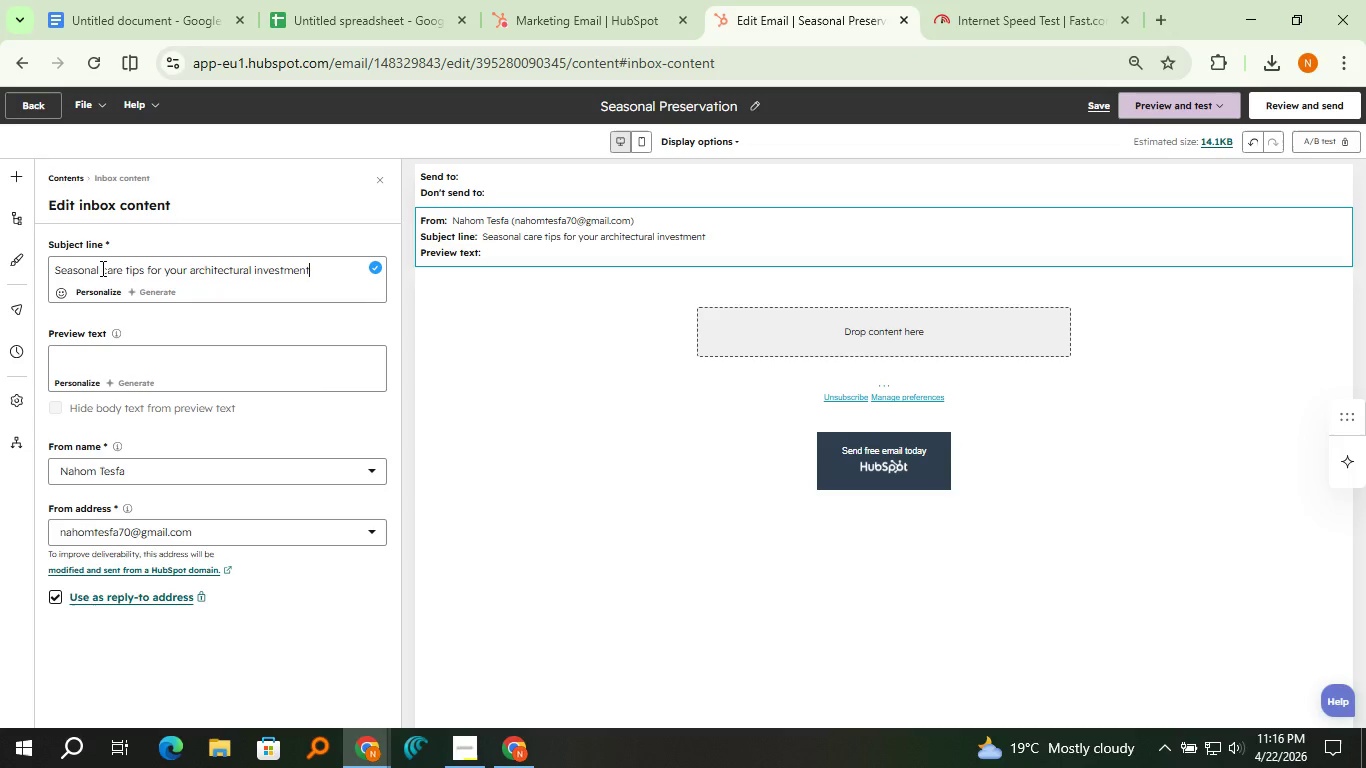 
left_click([728, 329])
 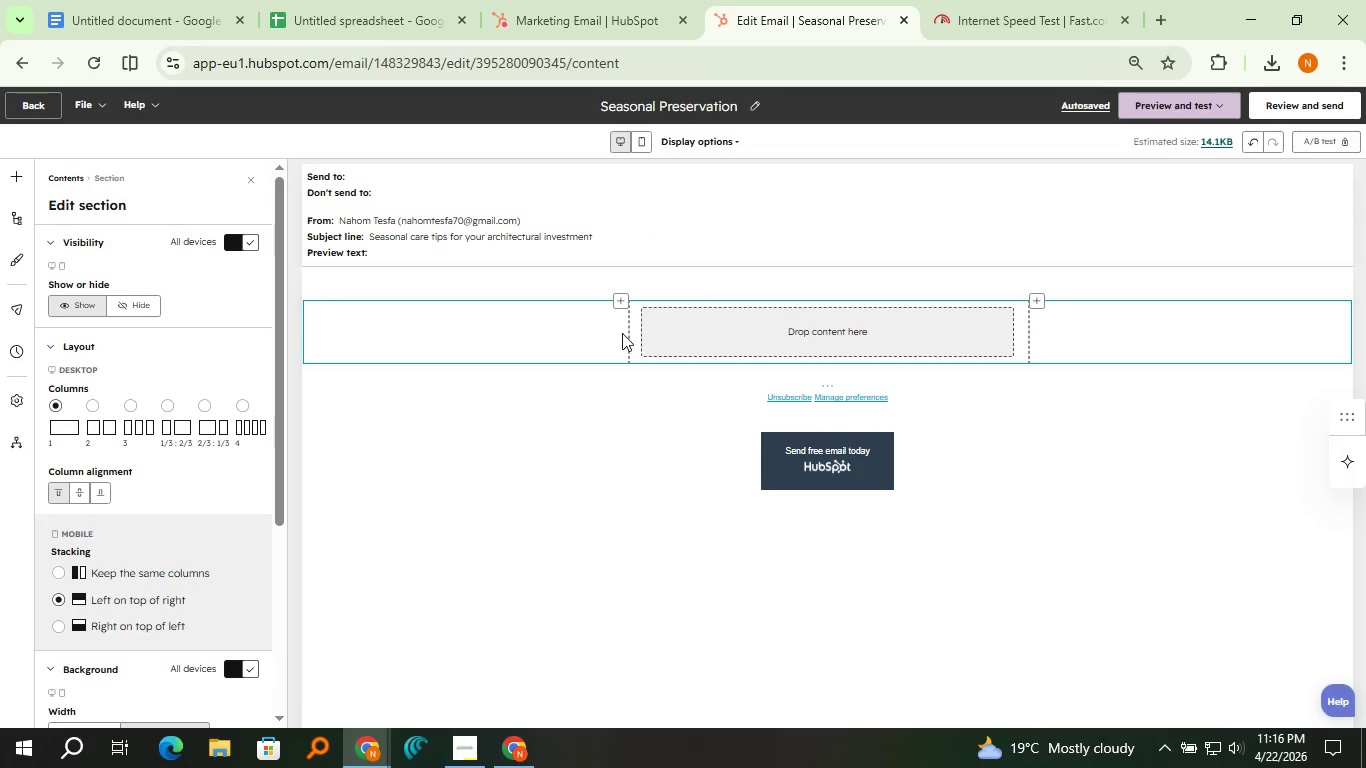 
left_click([604, 368])
 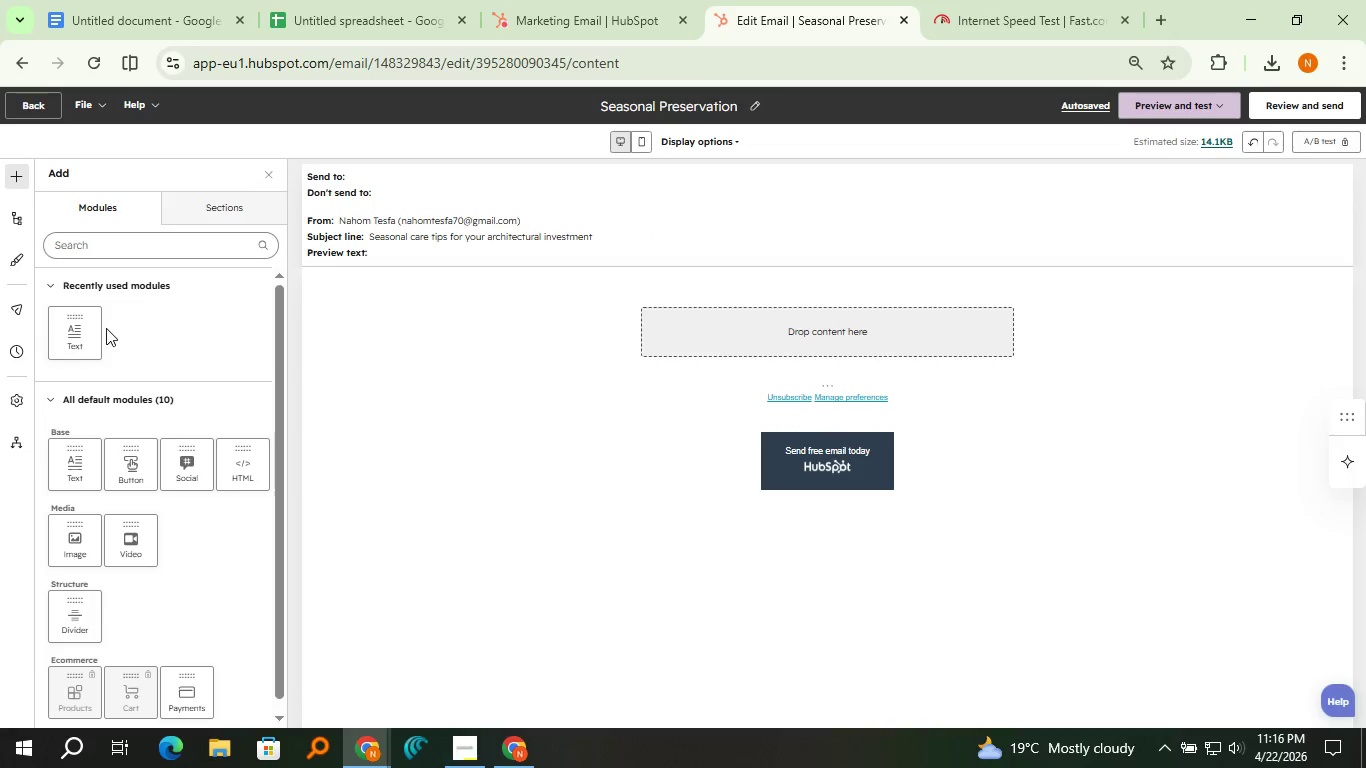 
left_click_drag(start_coordinate=[81, 330], to_coordinate=[697, 332])
 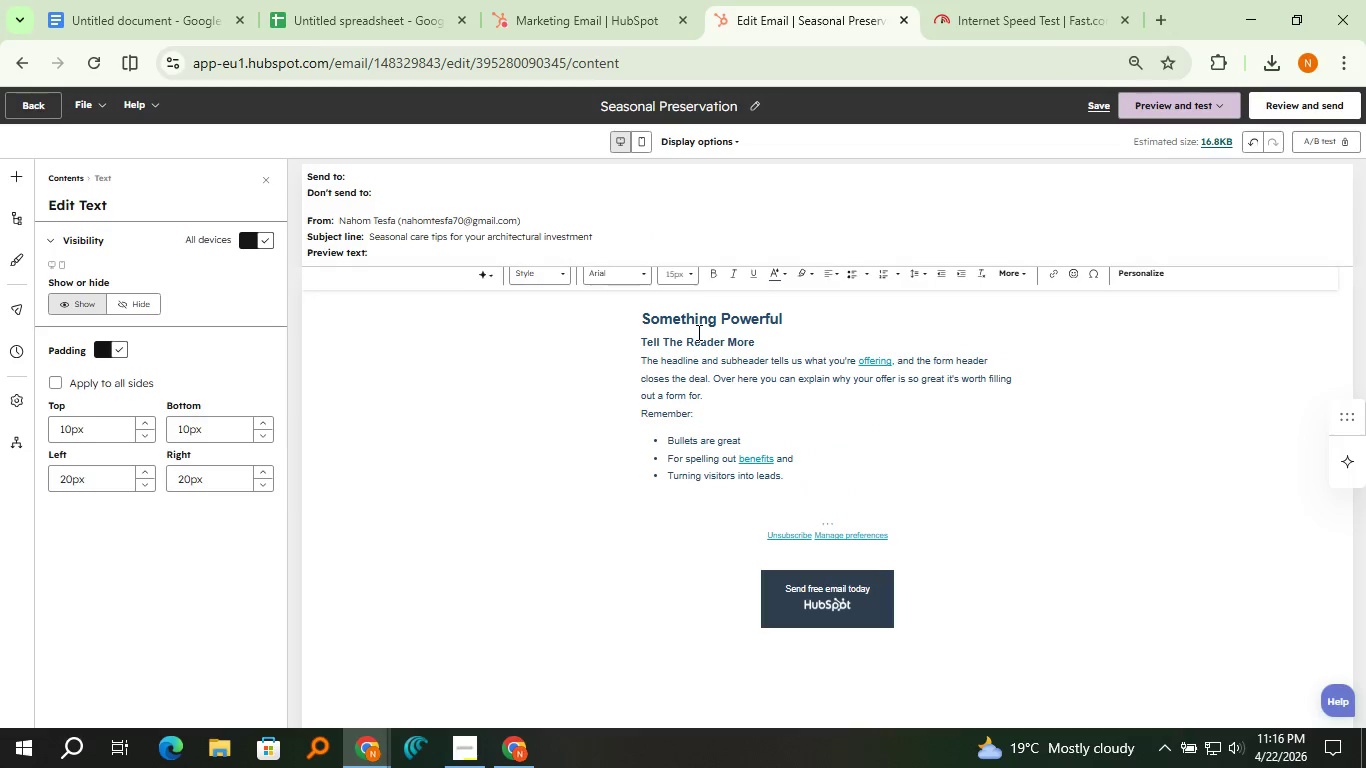 
left_click([699, 342])
 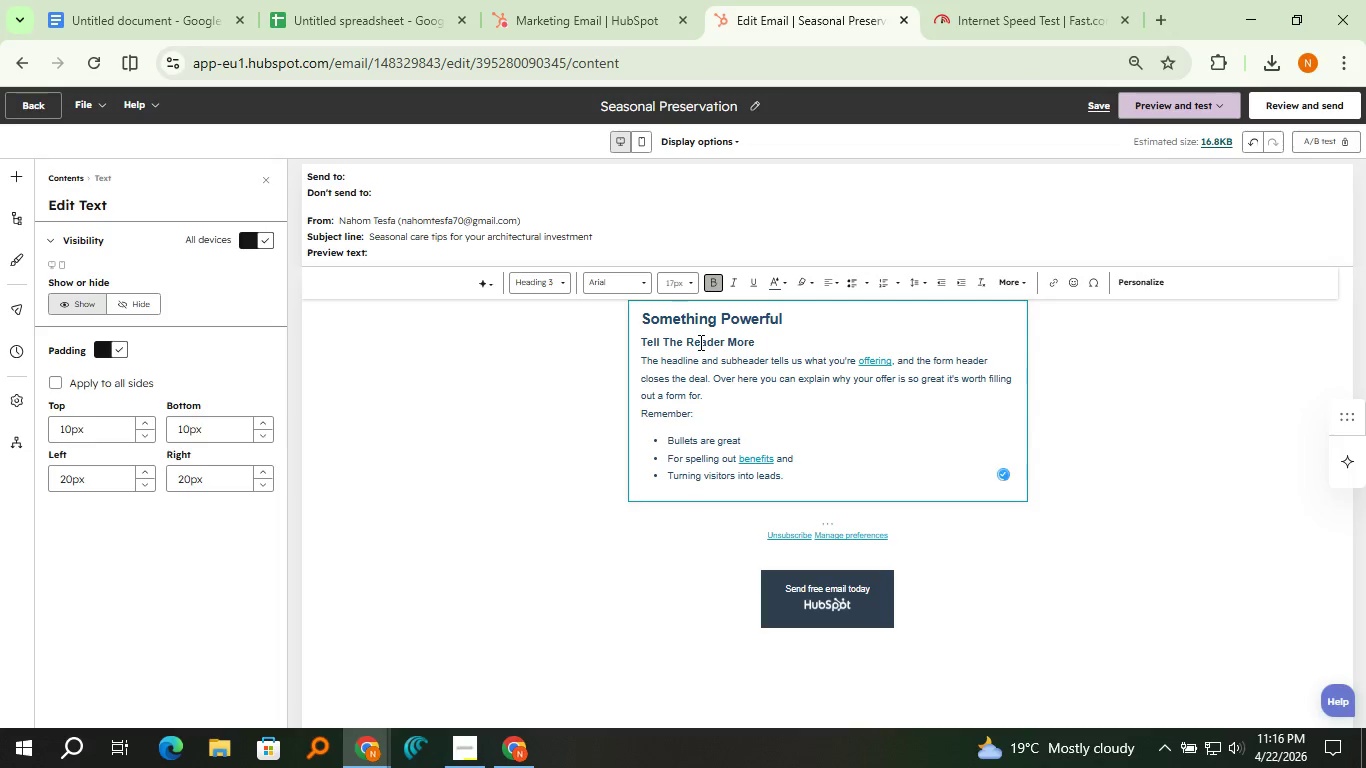 
key(Control+ControlLeft)
 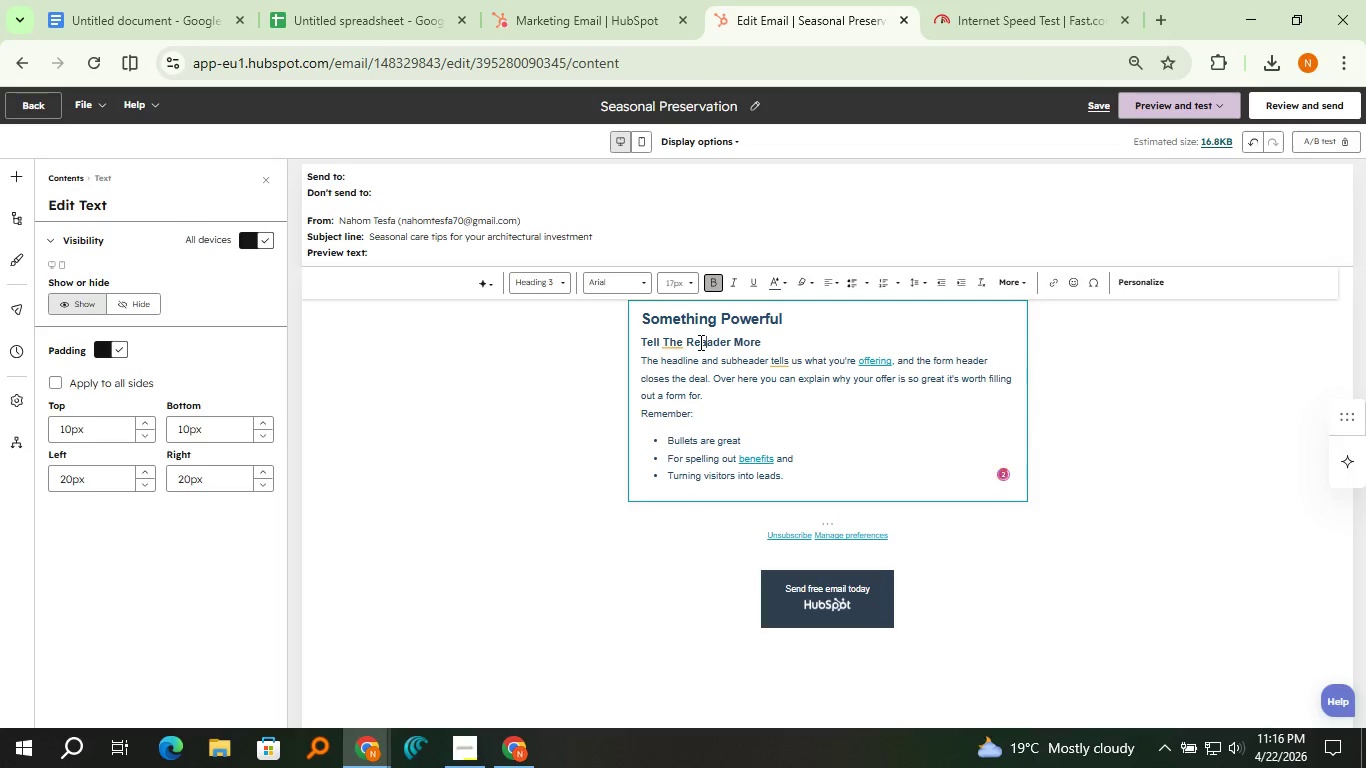 
key(A)
 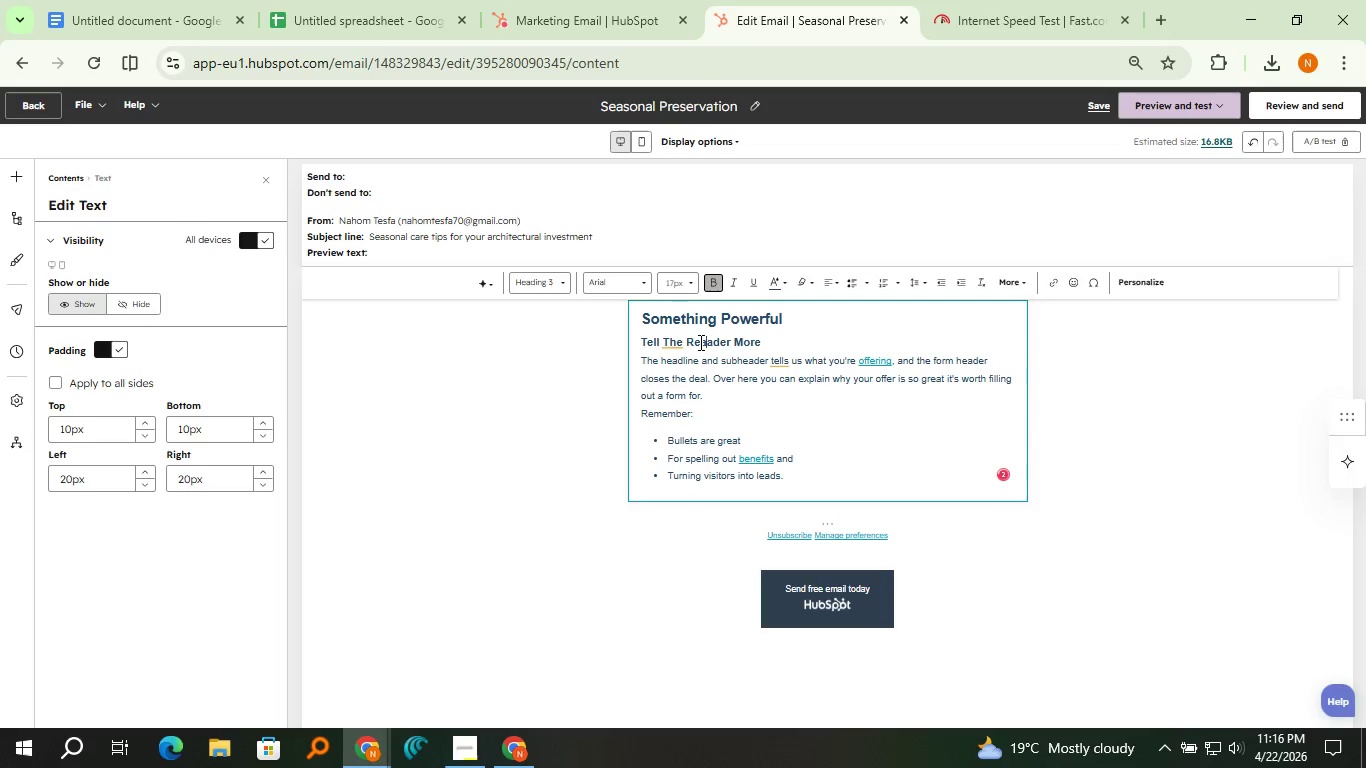 
key(Control+A)
 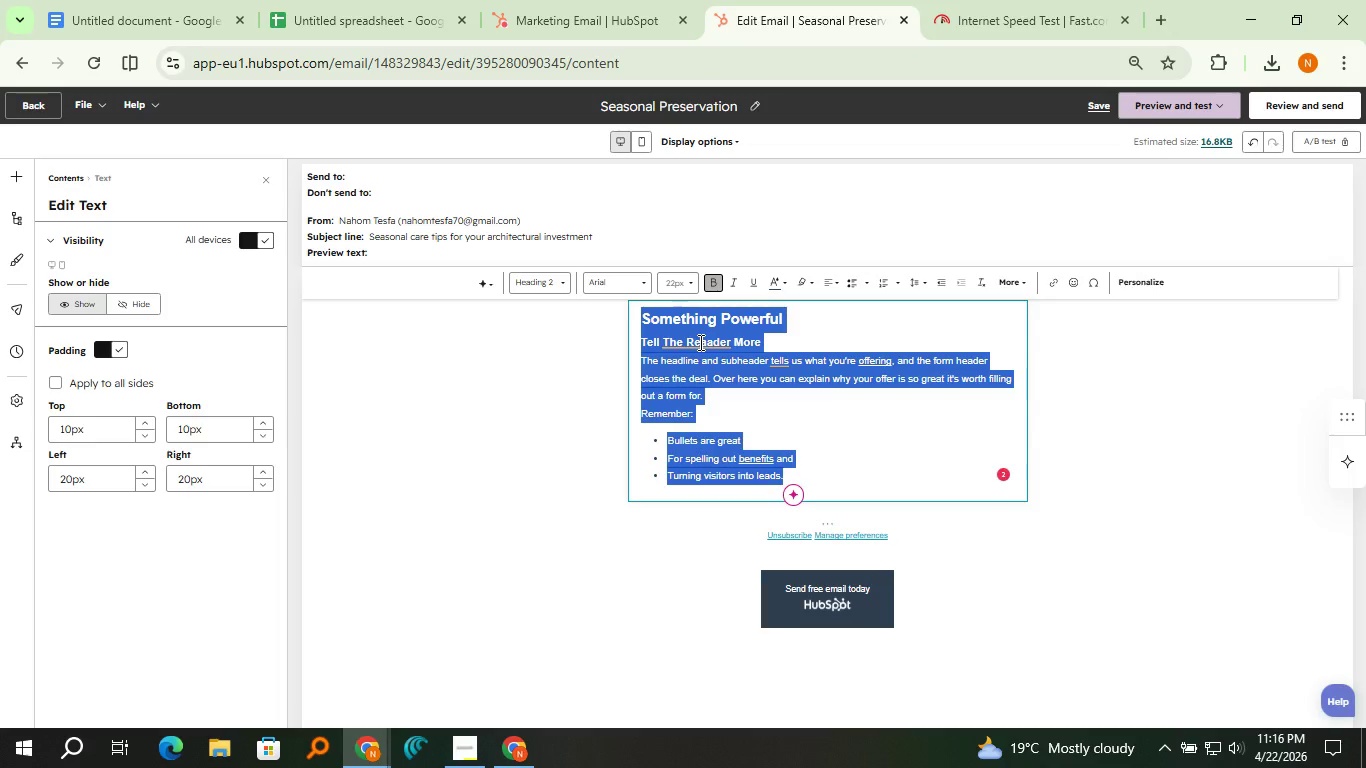 
key(Delete)
 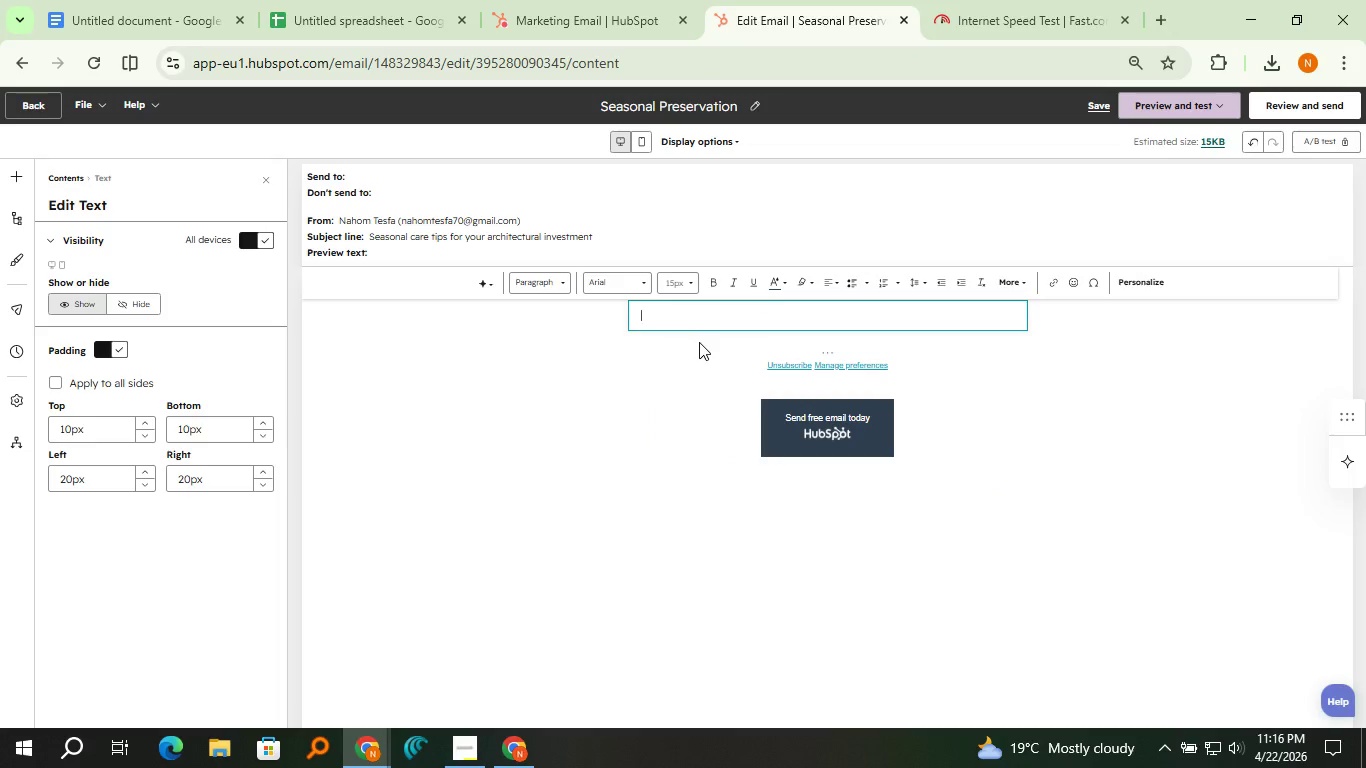 
type(Hi )
 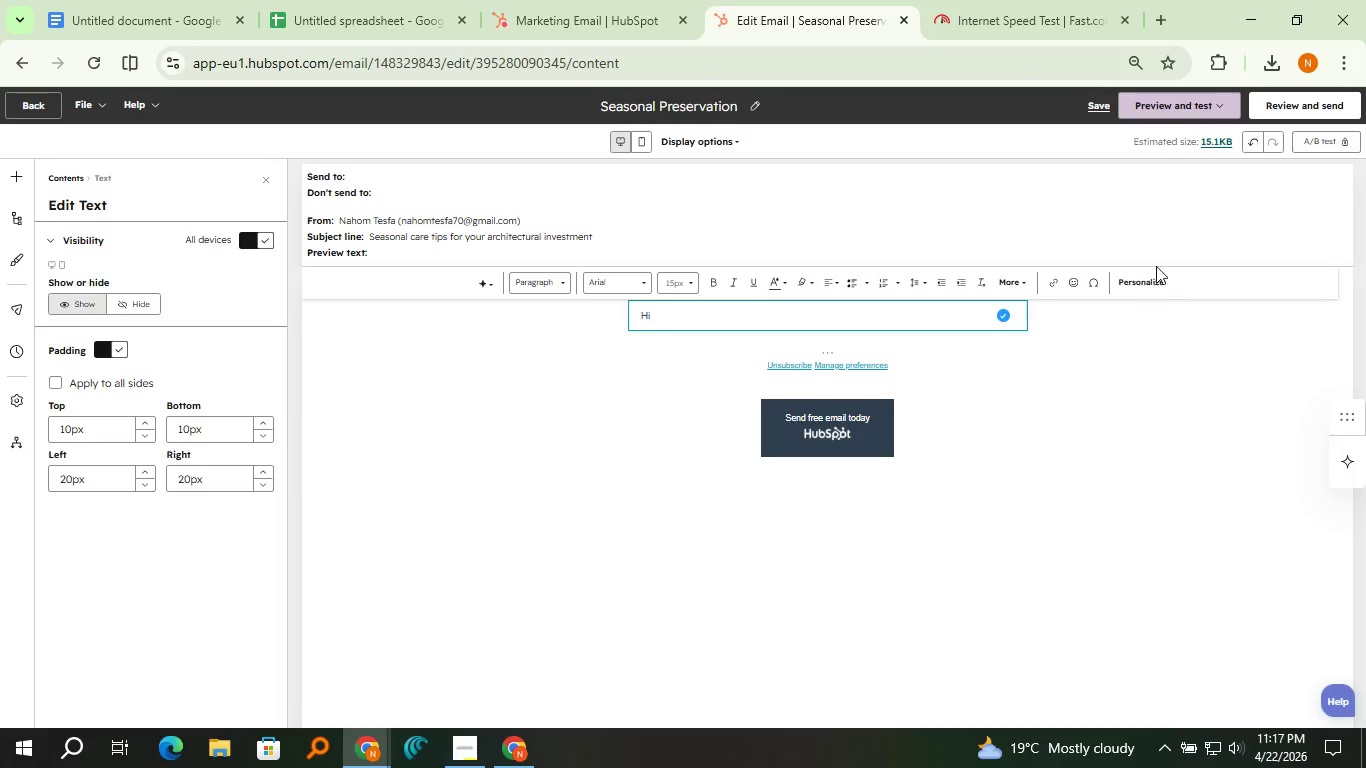 
left_click([1147, 281])
 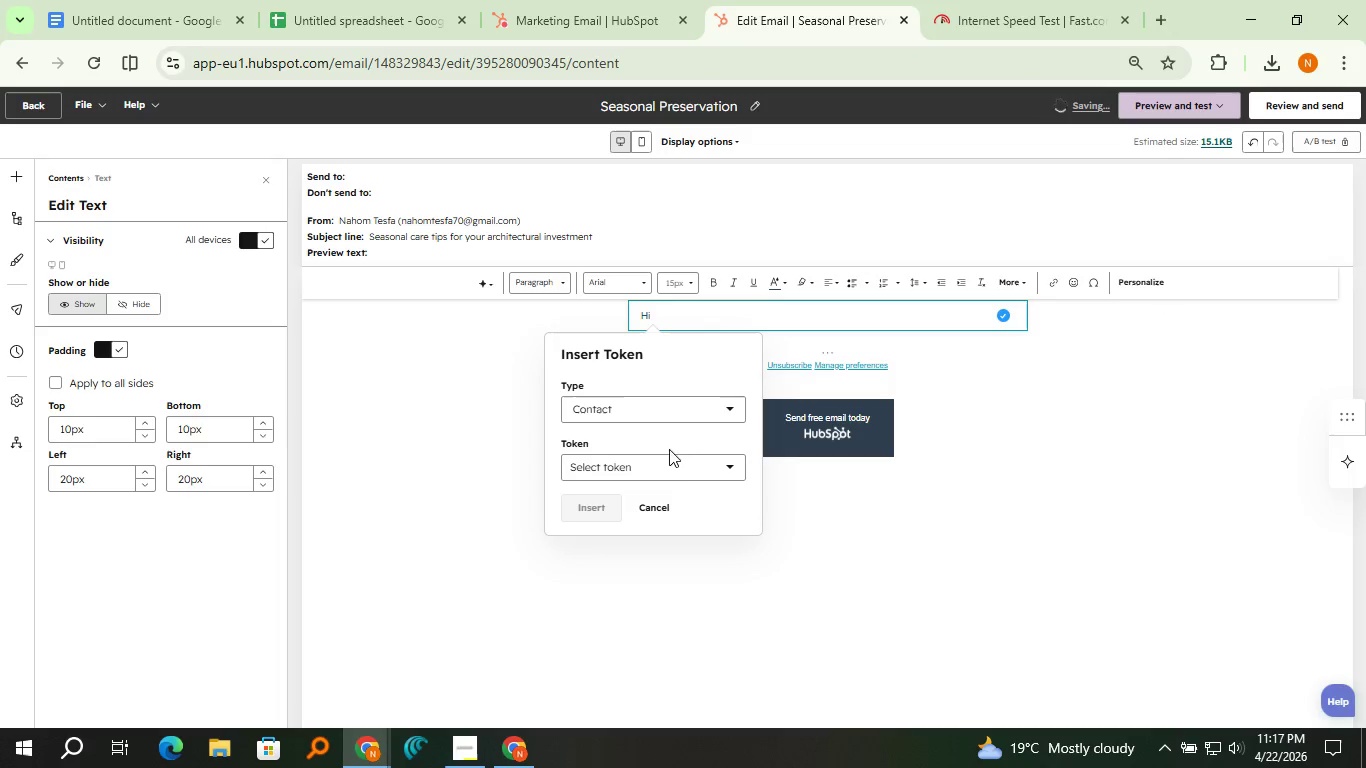 
left_click([670, 470])
 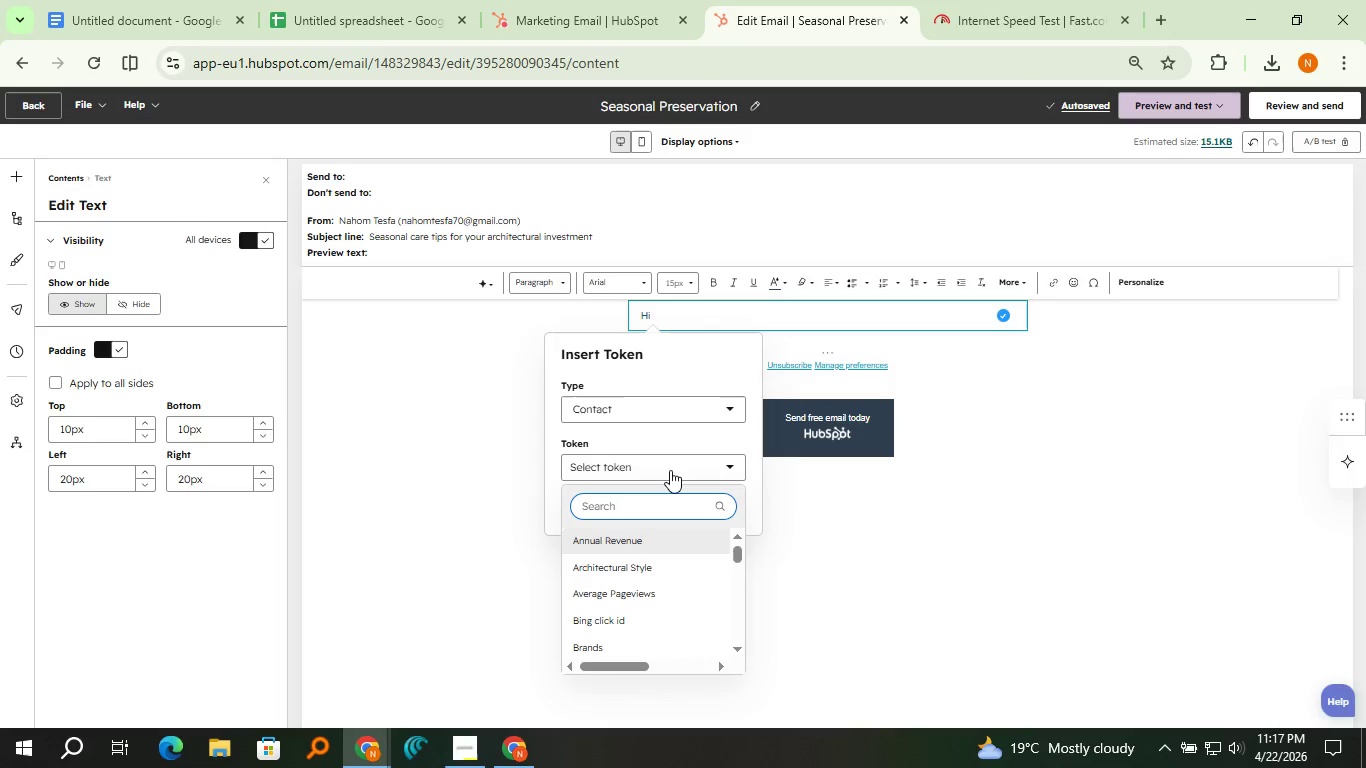 
type(Cont)
 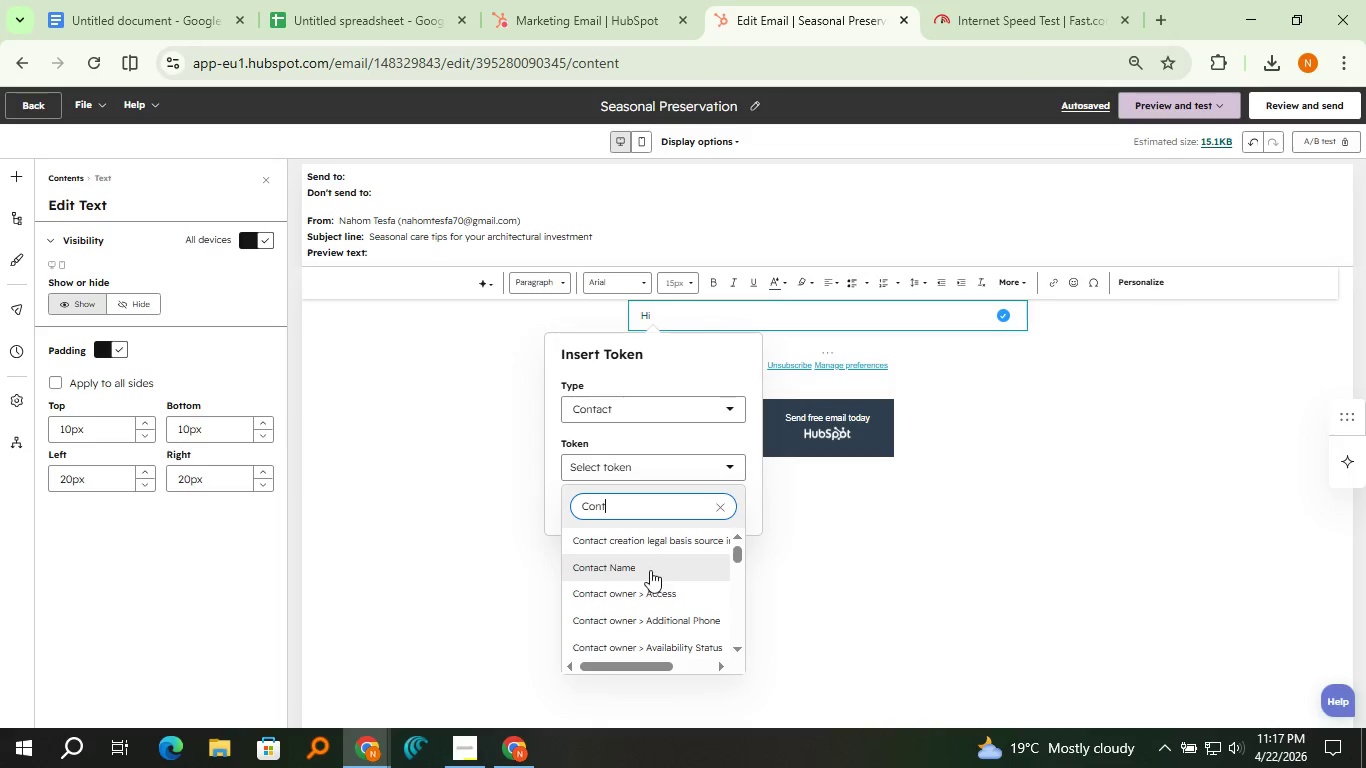 
left_click([650, 571])
 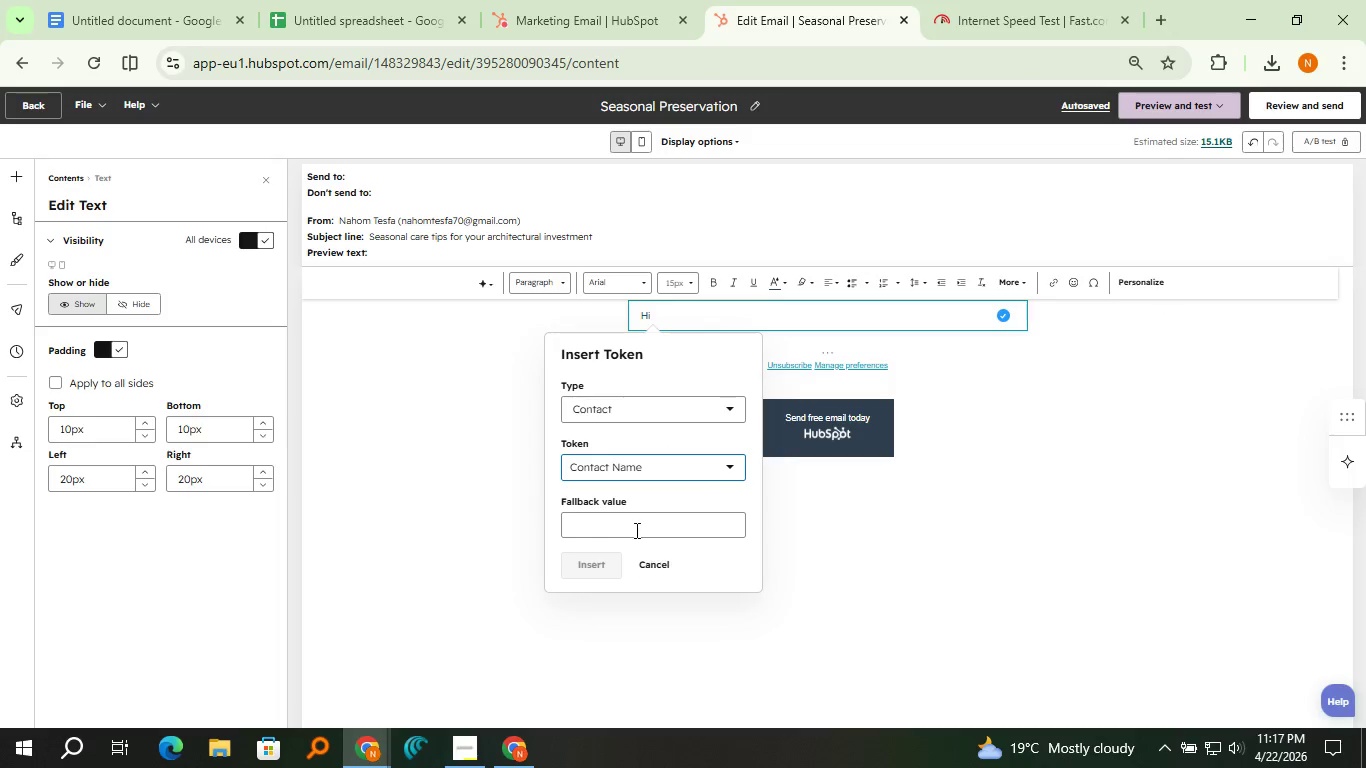 
left_click([635, 530])
 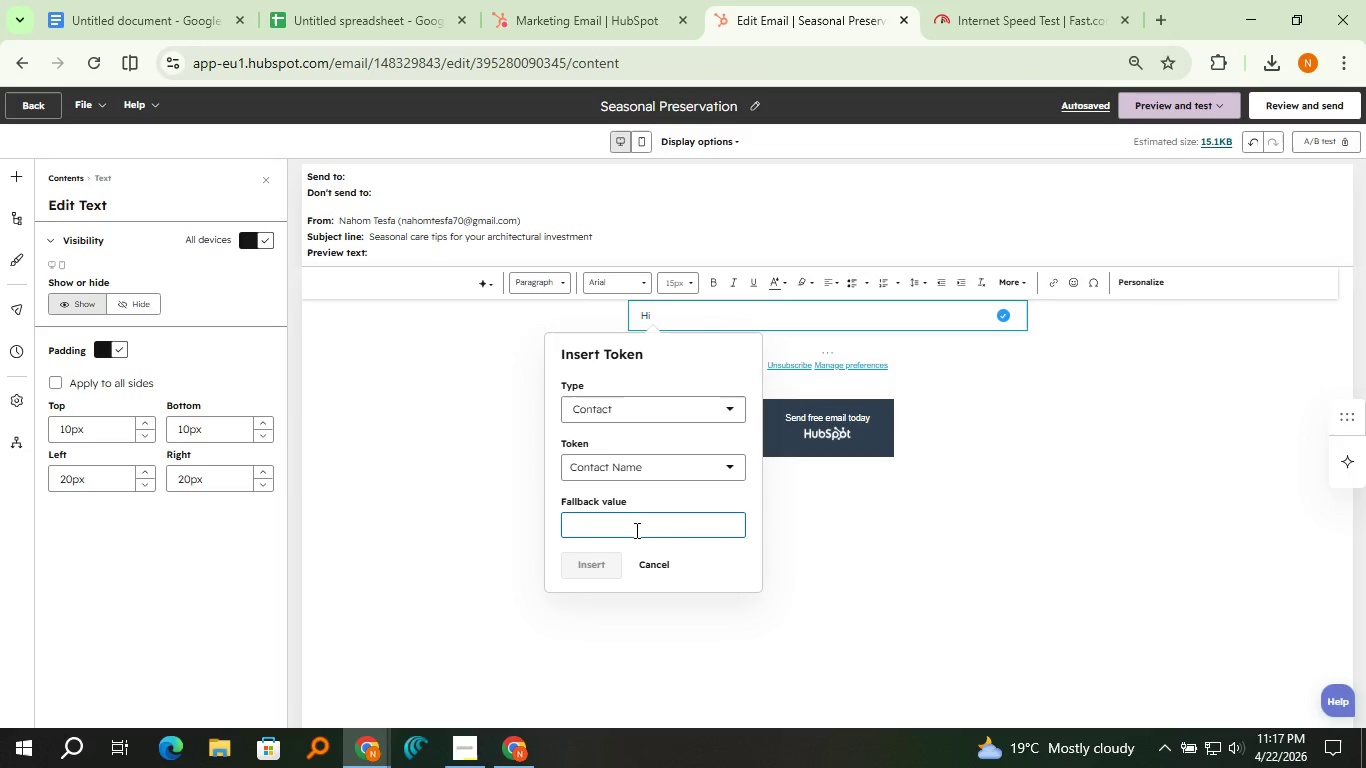 
type(There)
 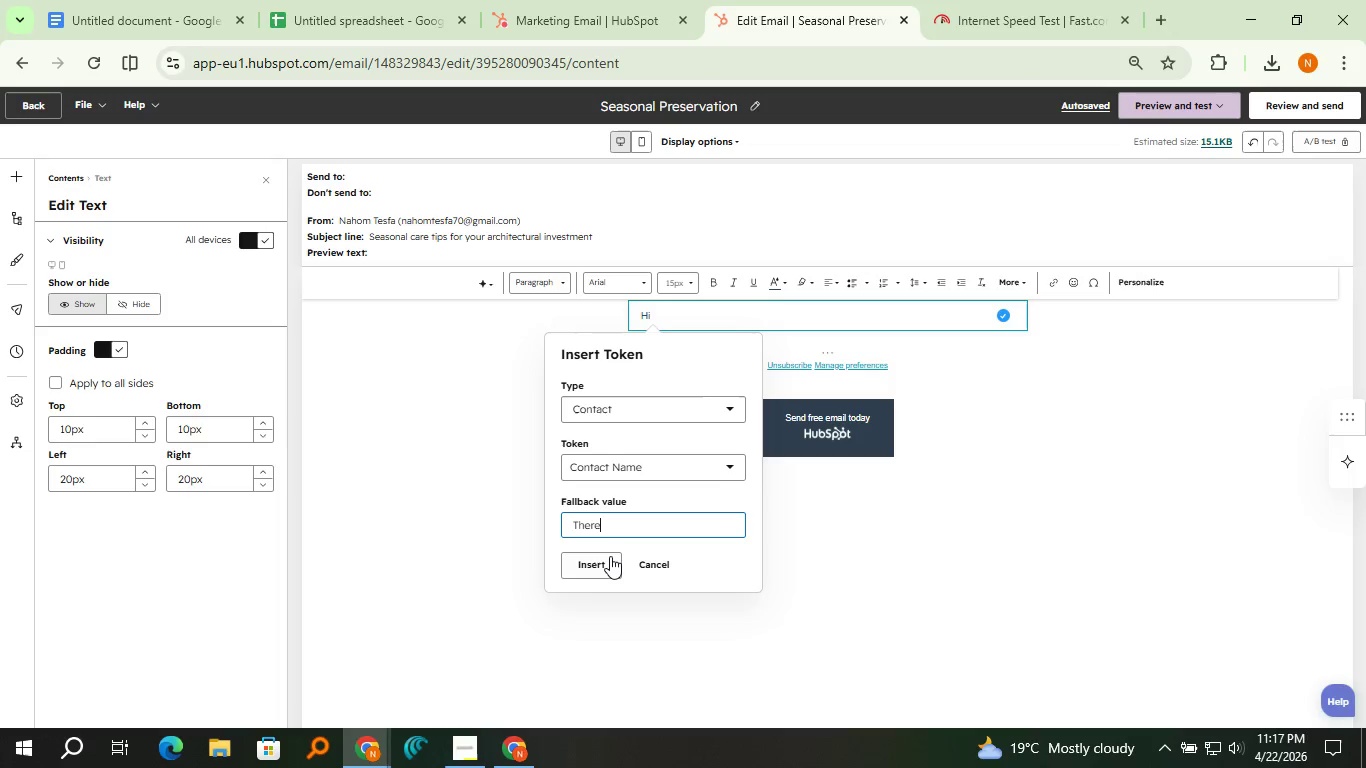 
left_click([608, 559])
 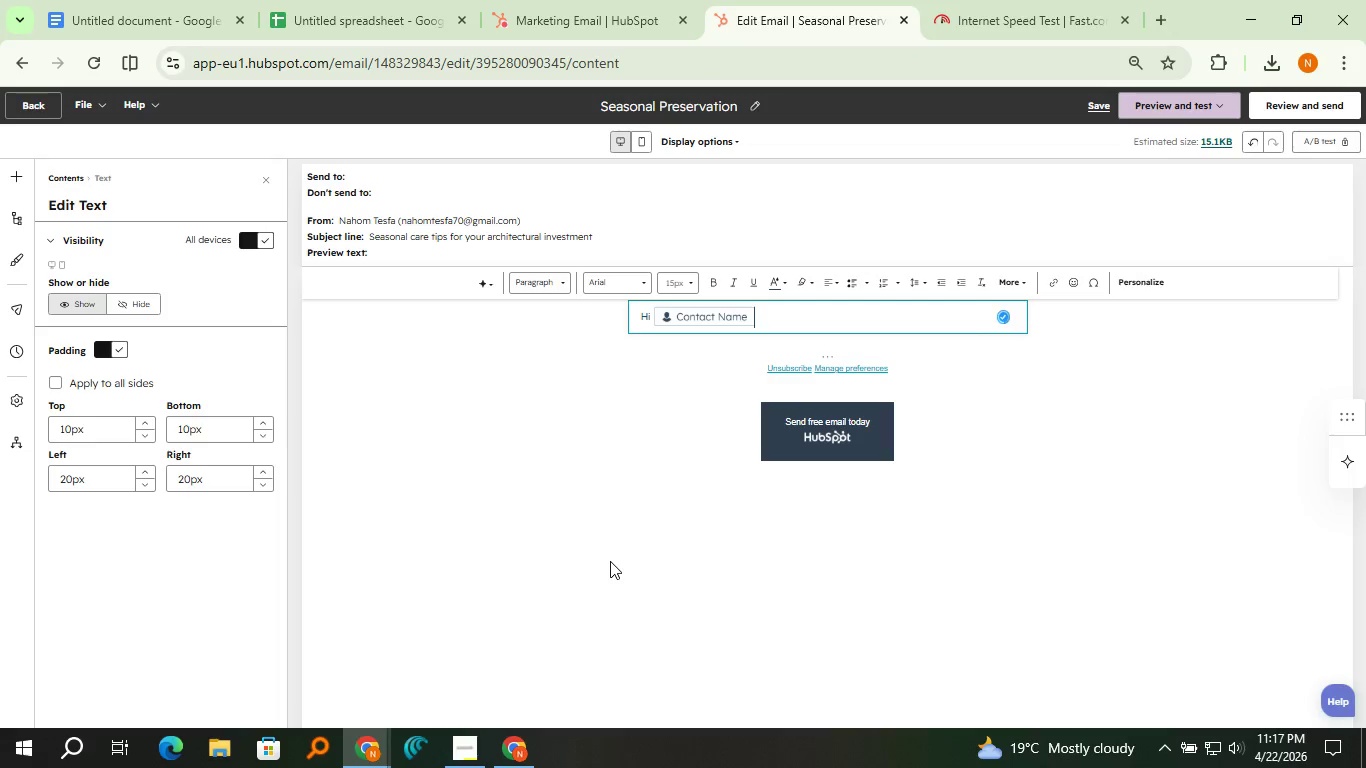 
key(Comma)
 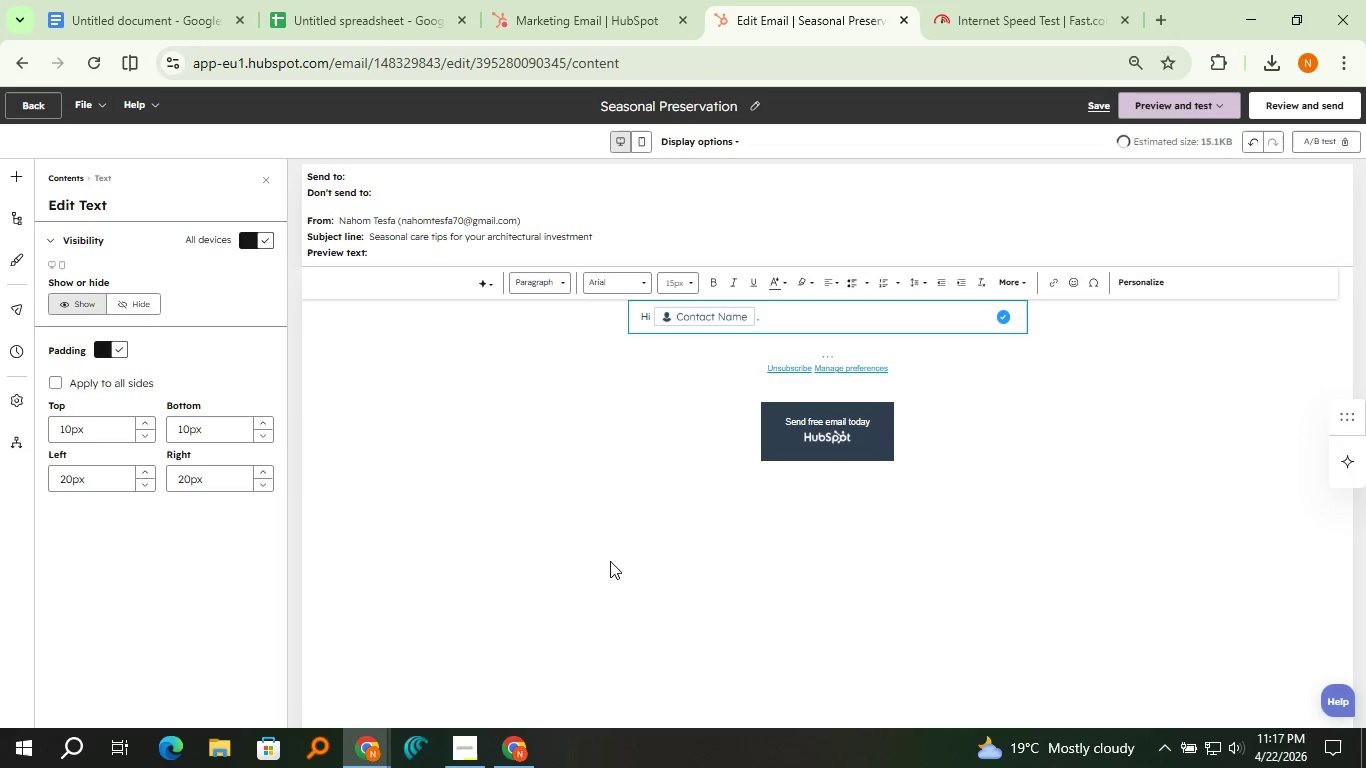 
key(Enter)
 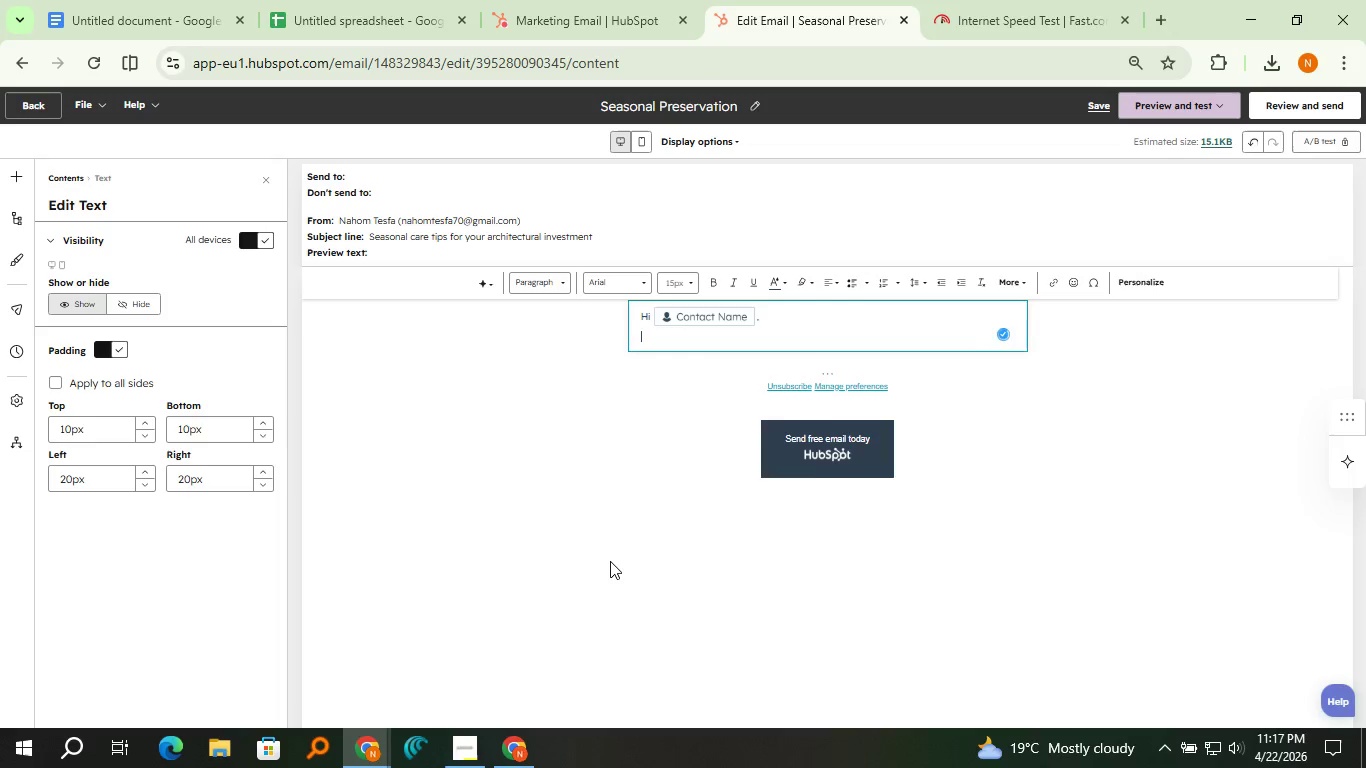 
key(Enter)
 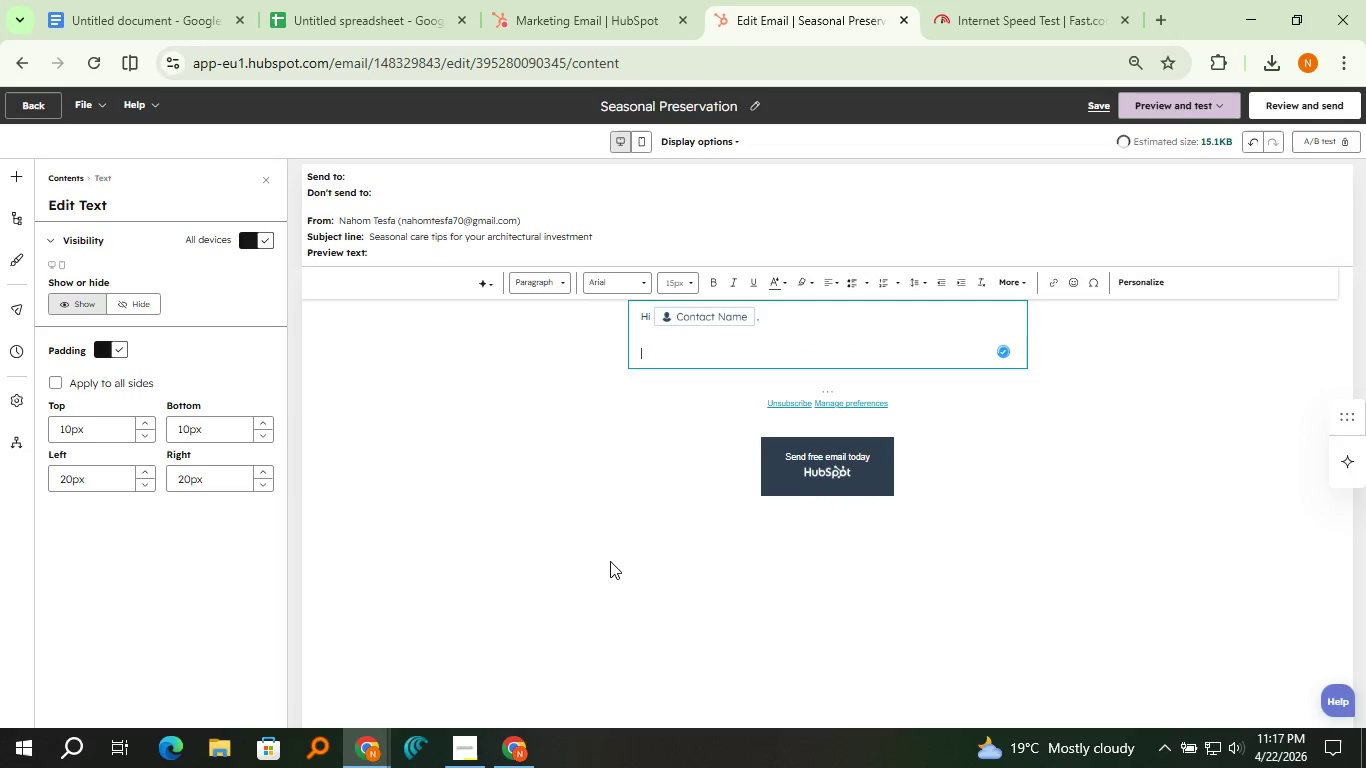 
type(Seasonal maintenance palys)
key(Backspace)
key(Backspace)
key(Backspace)
key(Backspace)
type(lays an important role in preserving the beauty and structural integrity of your home.)
 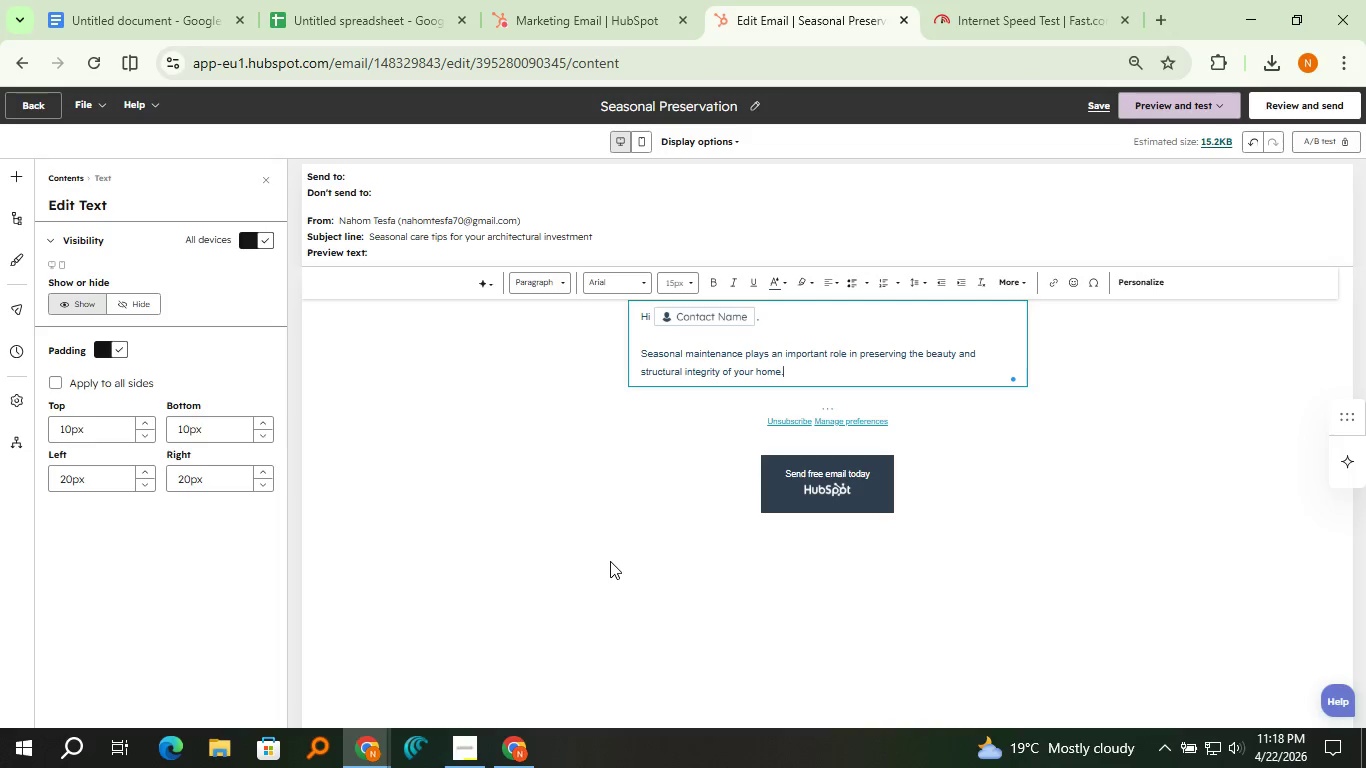 
key(Enter)
 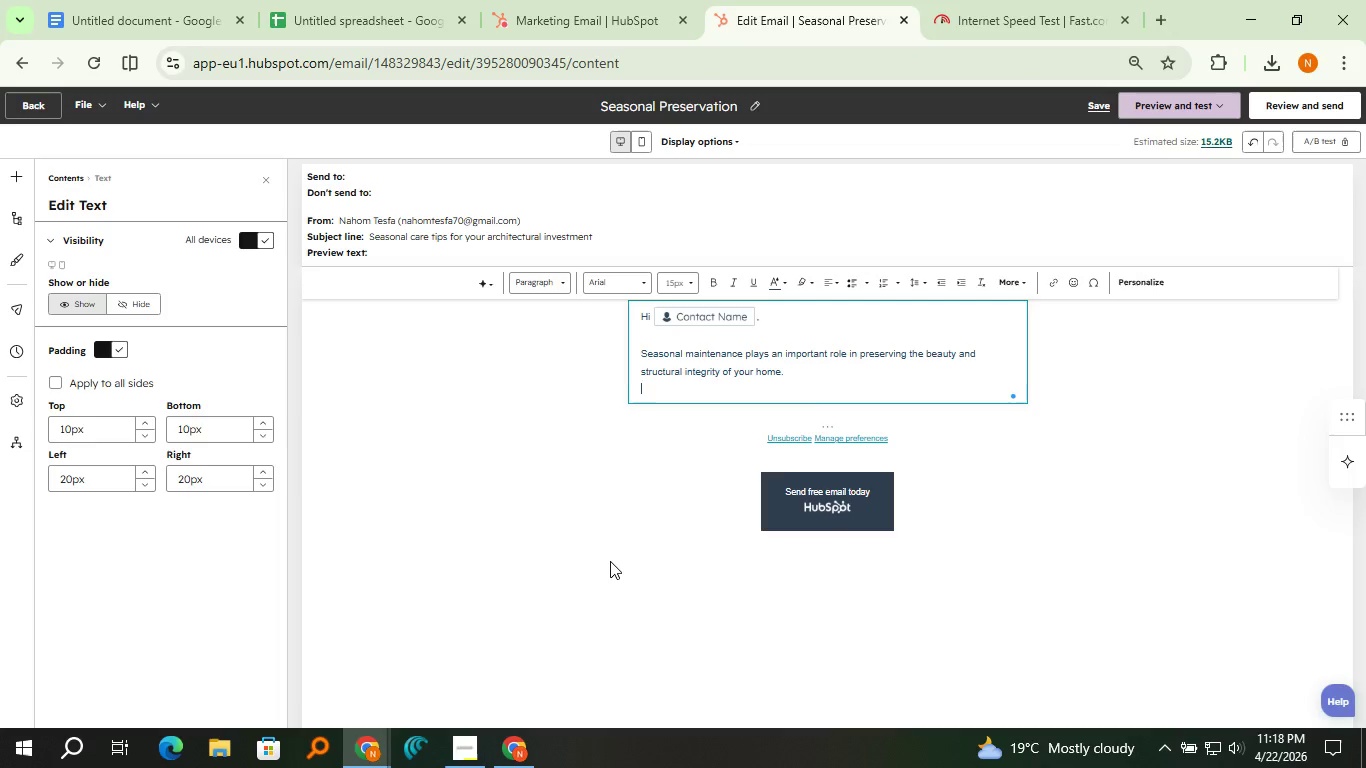 
key(Enter)
 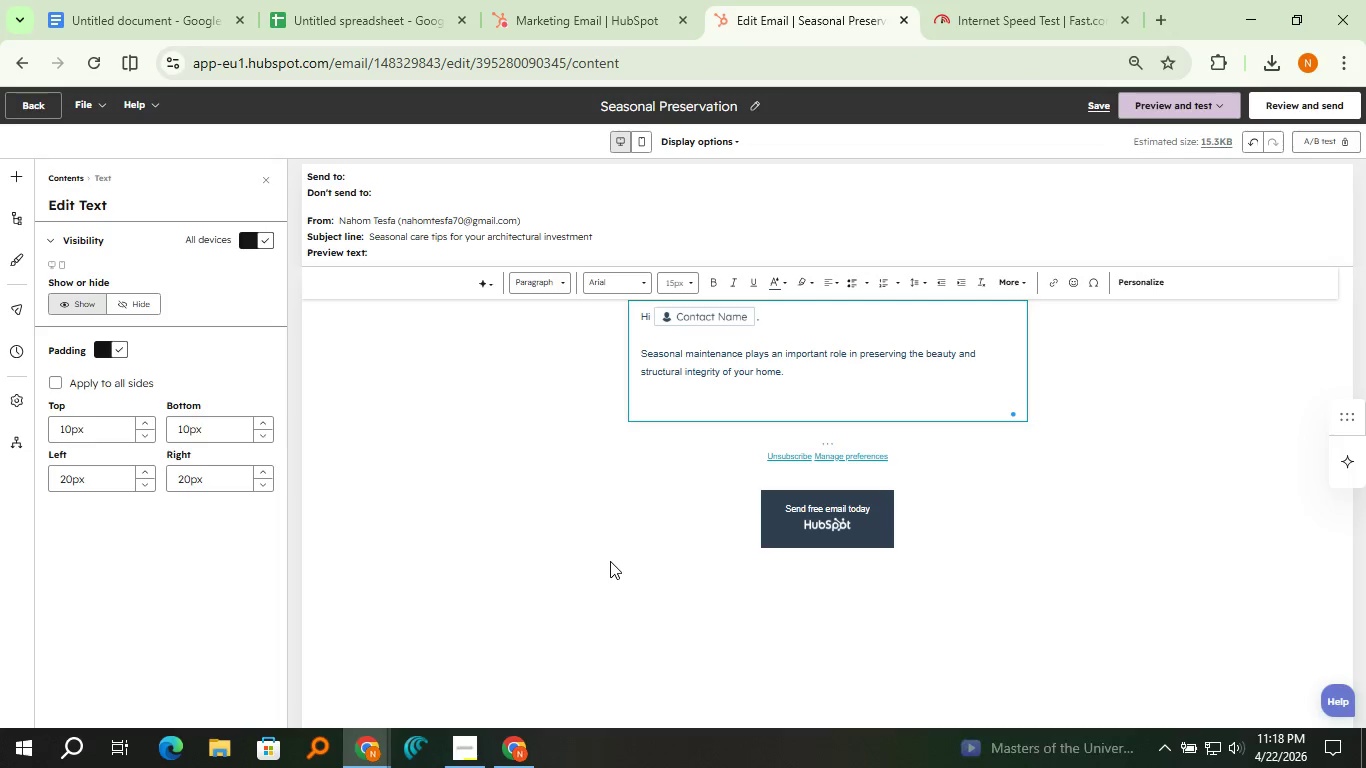 
type(We've outlined a few practiv)
key(Backspace)
type(cl)
key(Backspace)
type(al recommendations tailored to omes with distinctive architec)
 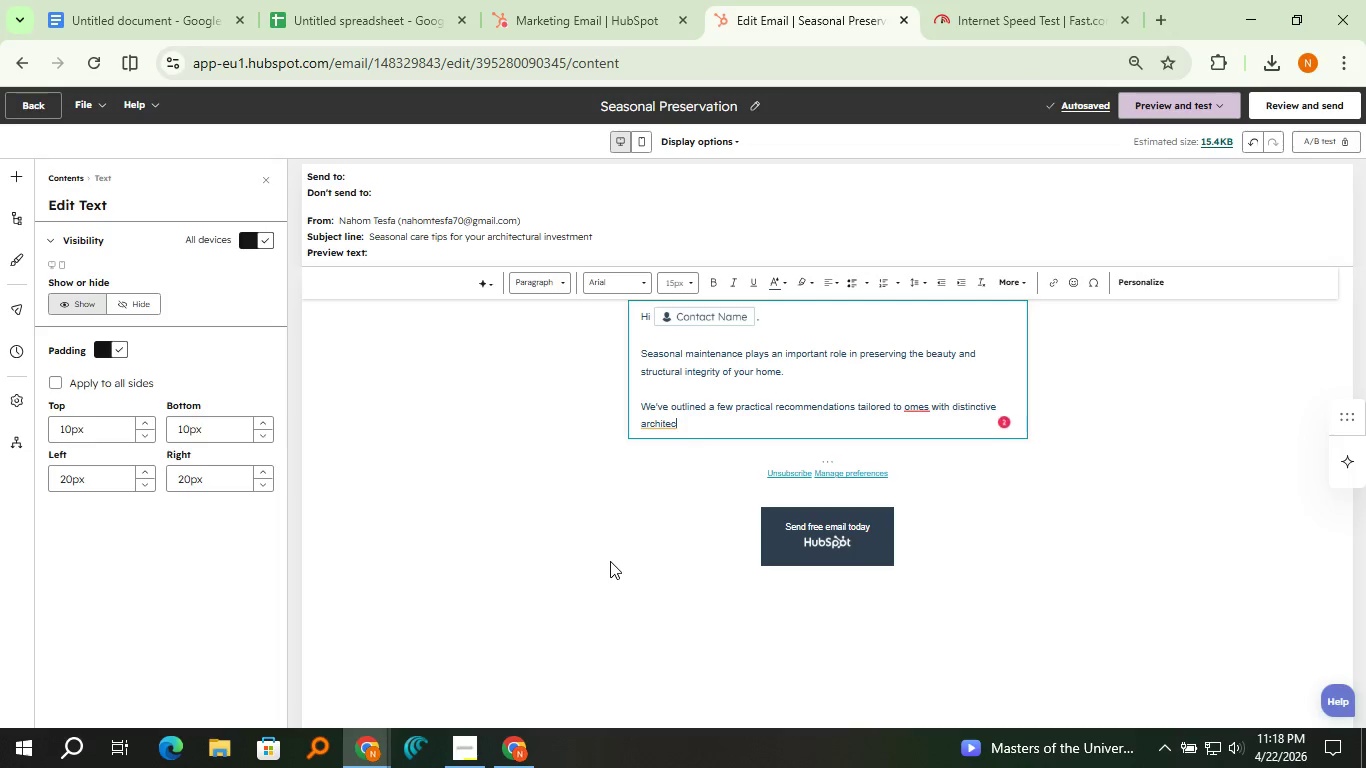 
wait(5.97)
 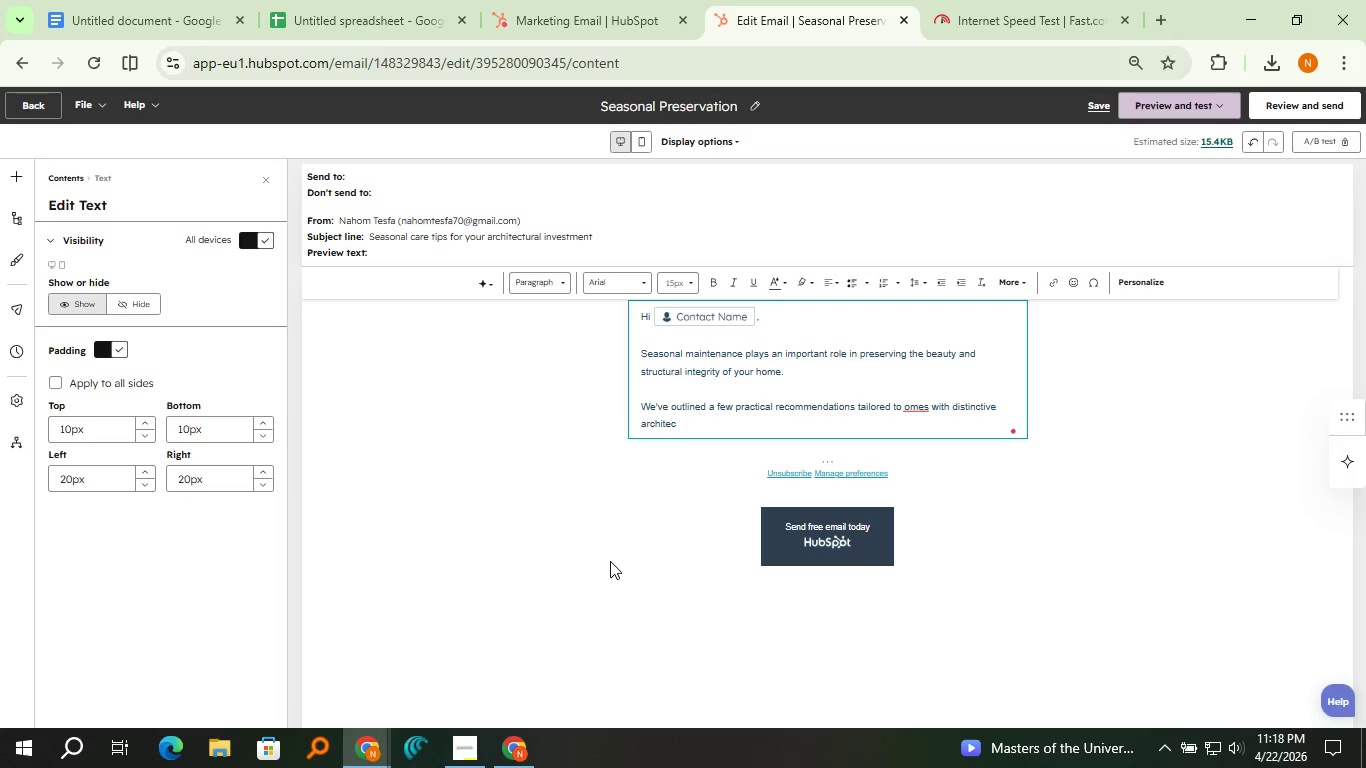 
type(turl )
 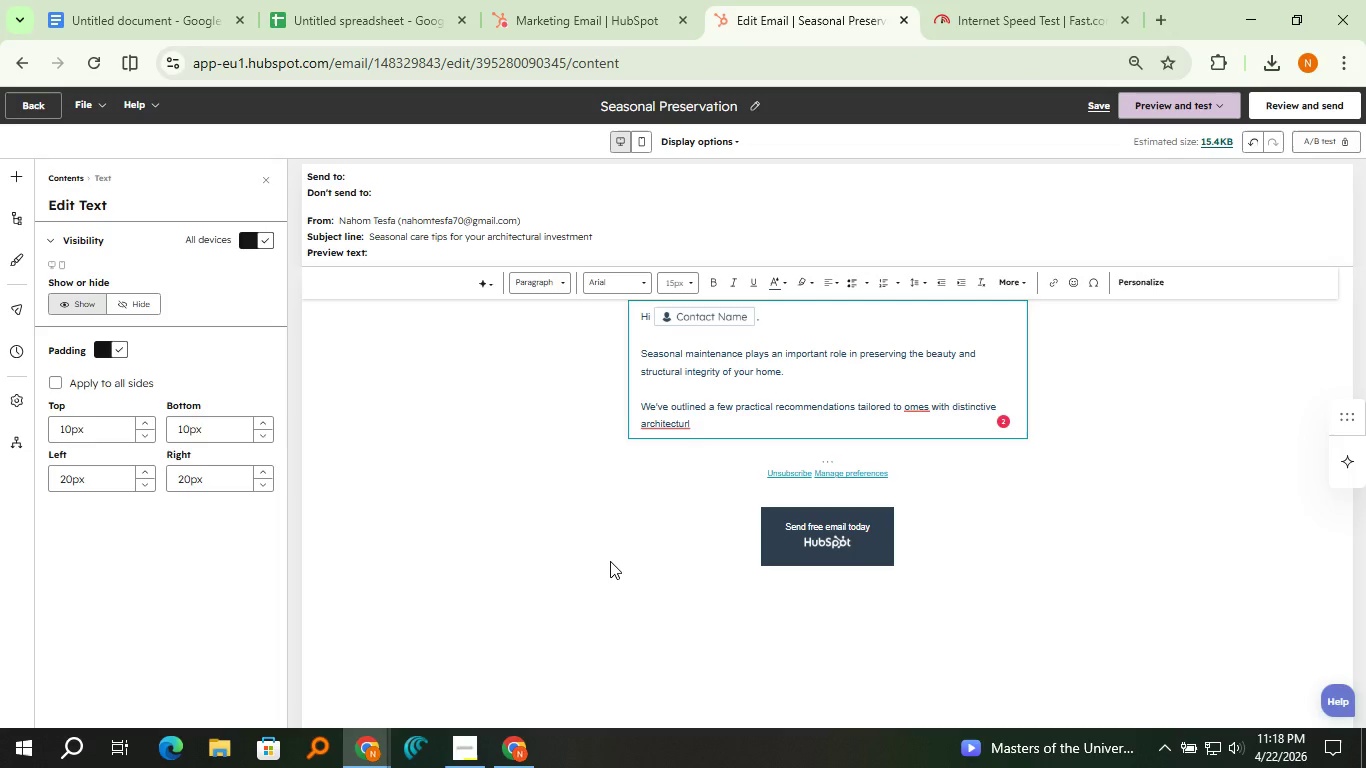 
type(materials and finishes.)
 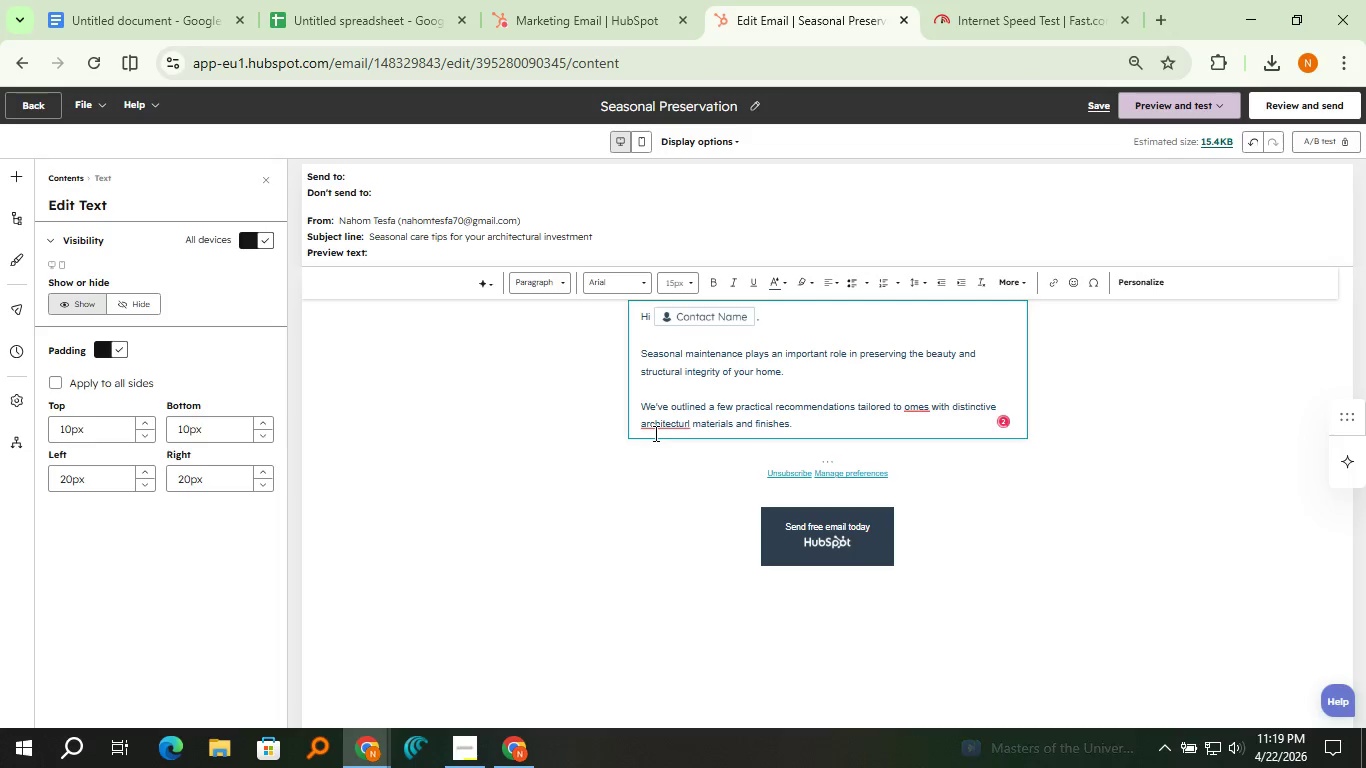 
left_click([665, 422])
 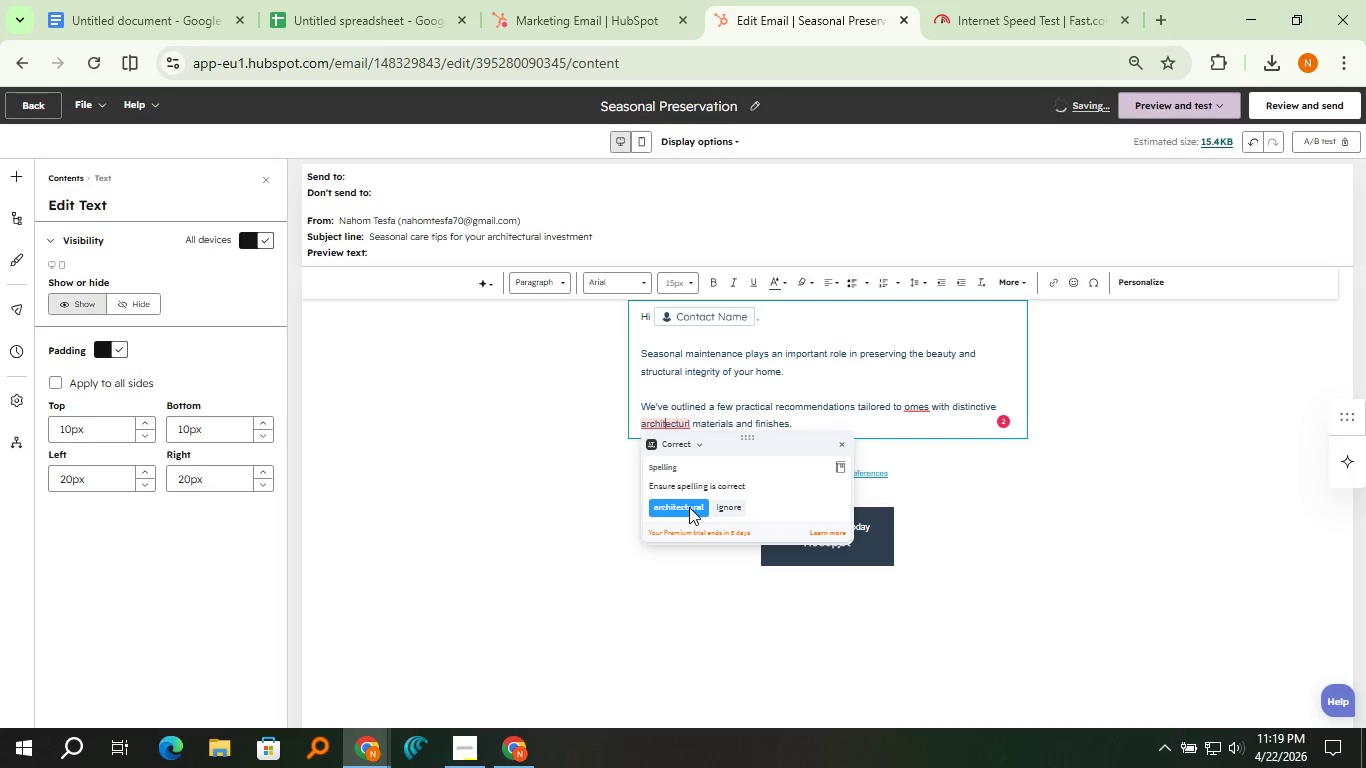 
left_click([689, 507])
 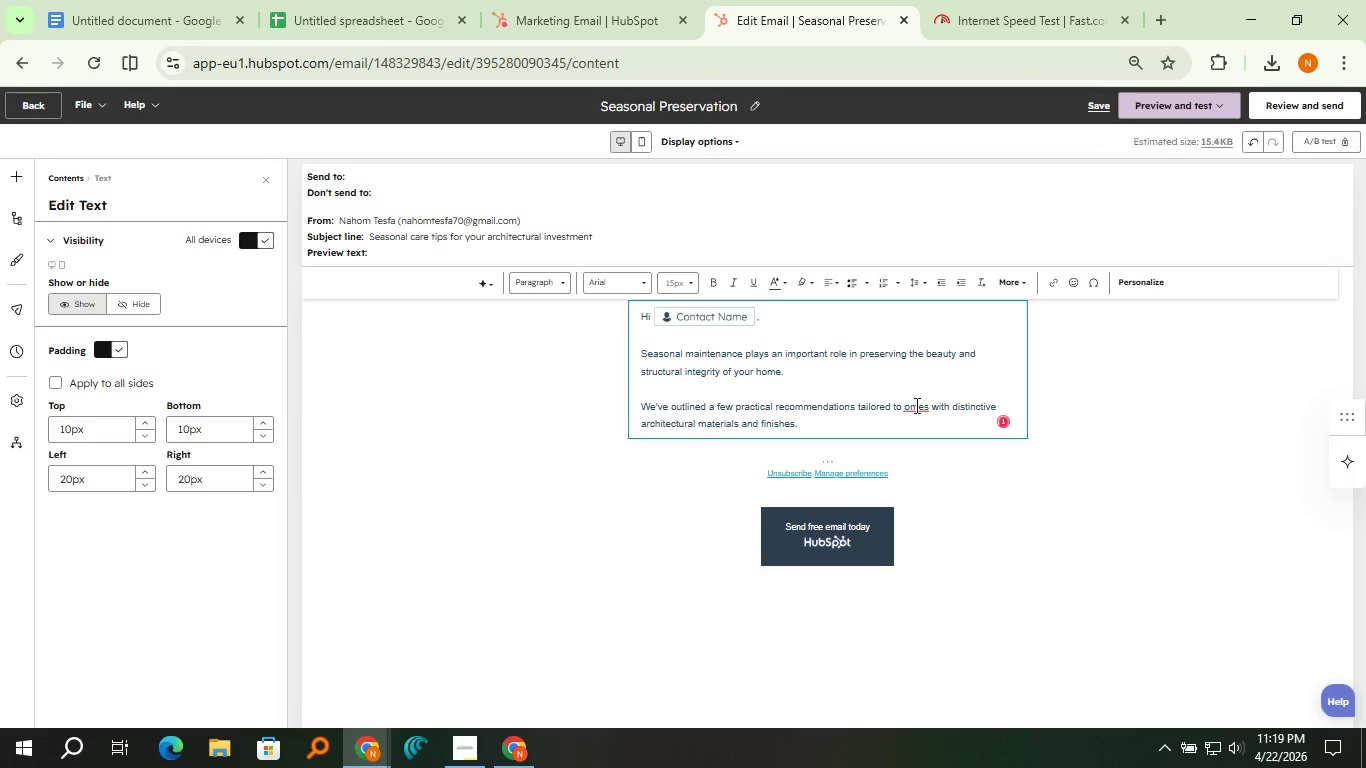 
left_click([915, 405])
 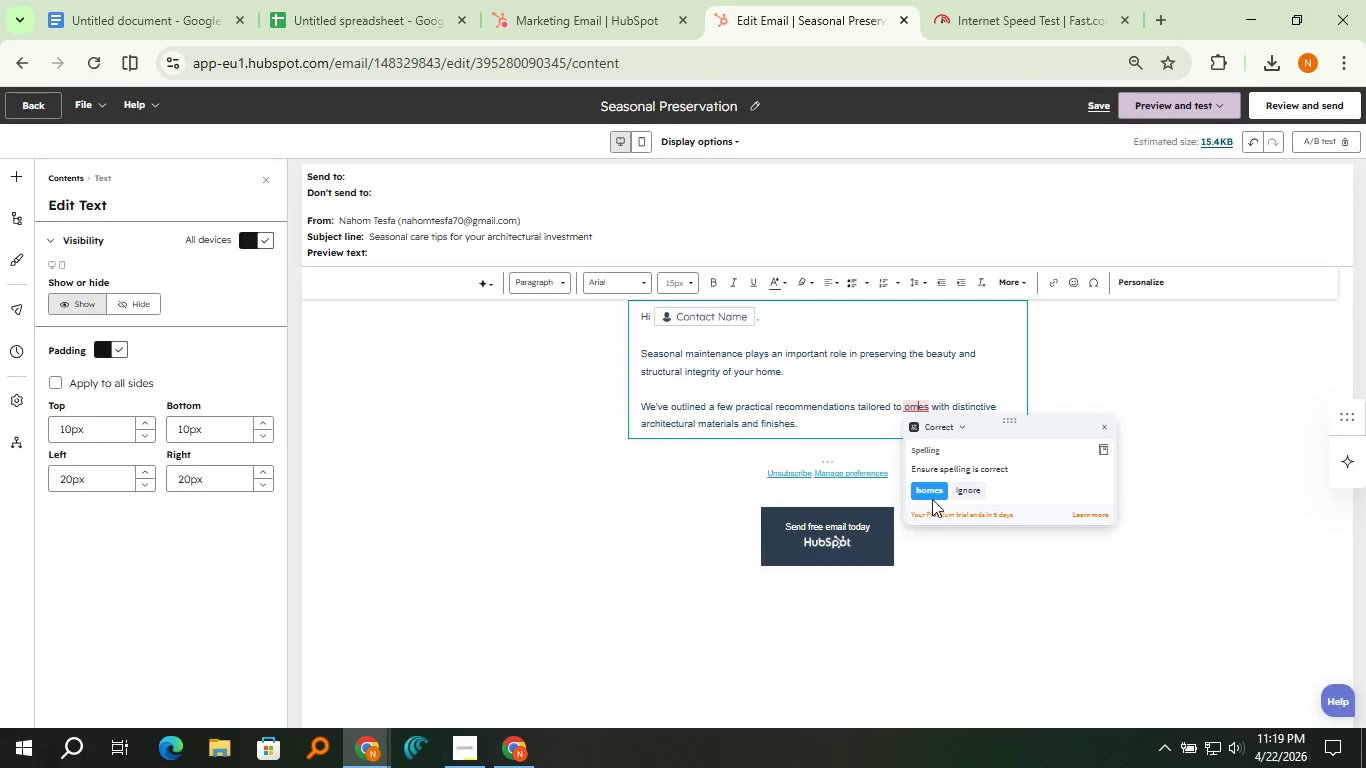 
left_click([931, 496])
 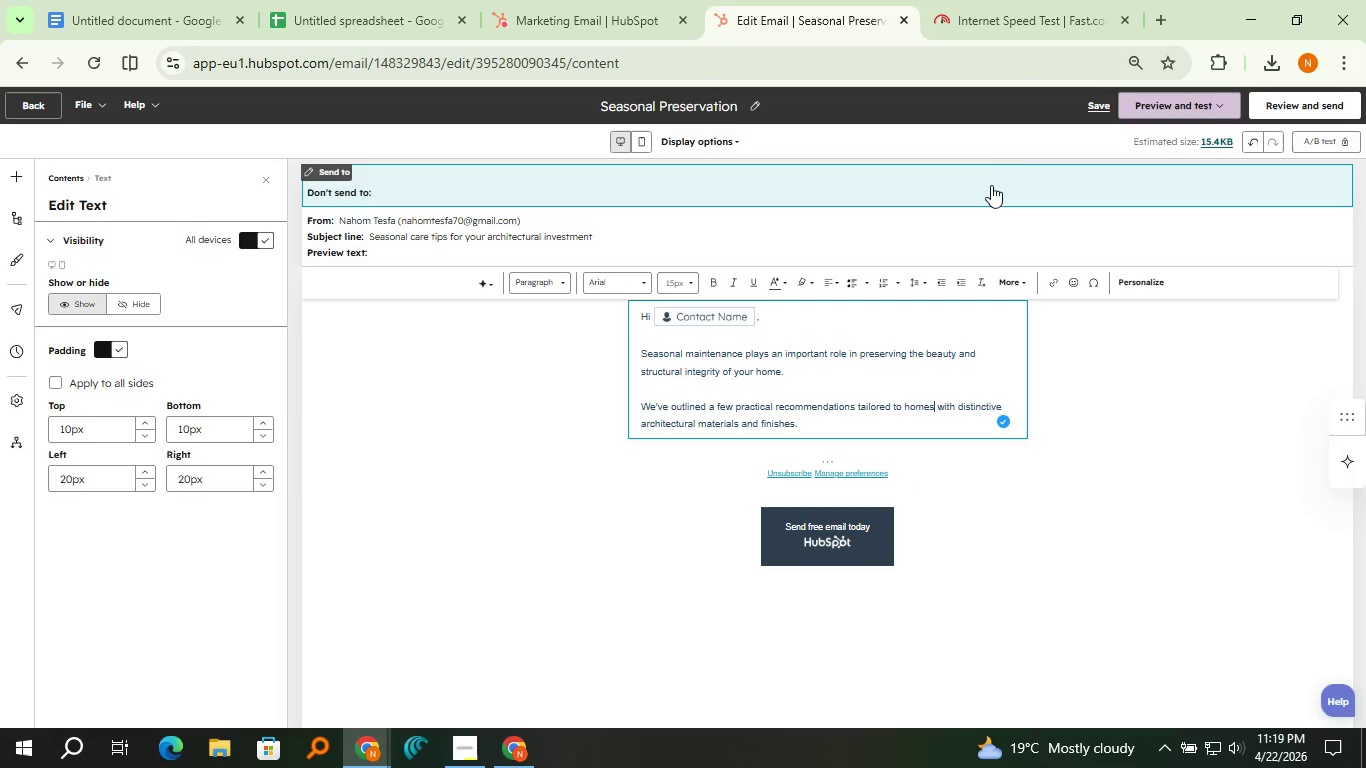 
mouse_move([1068, 111])
 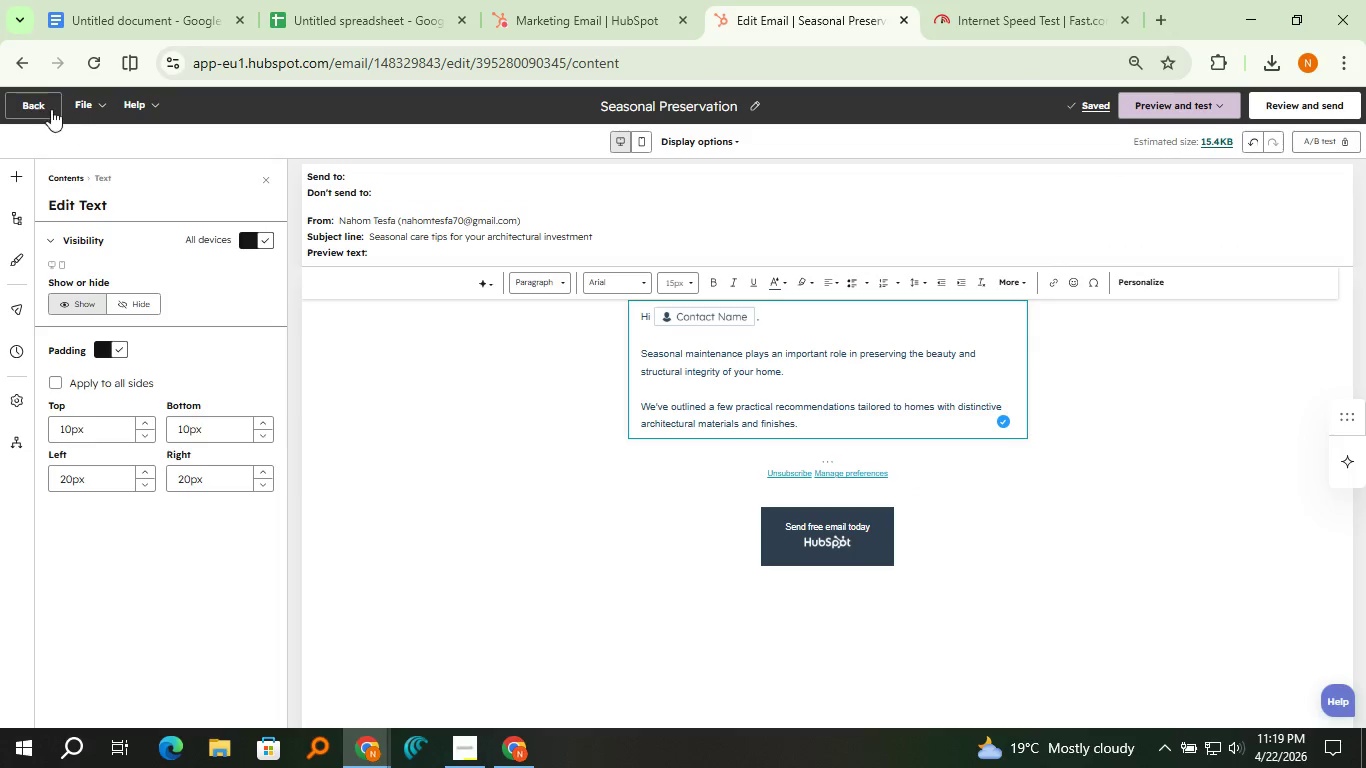 
mouse_move([61, 135])
 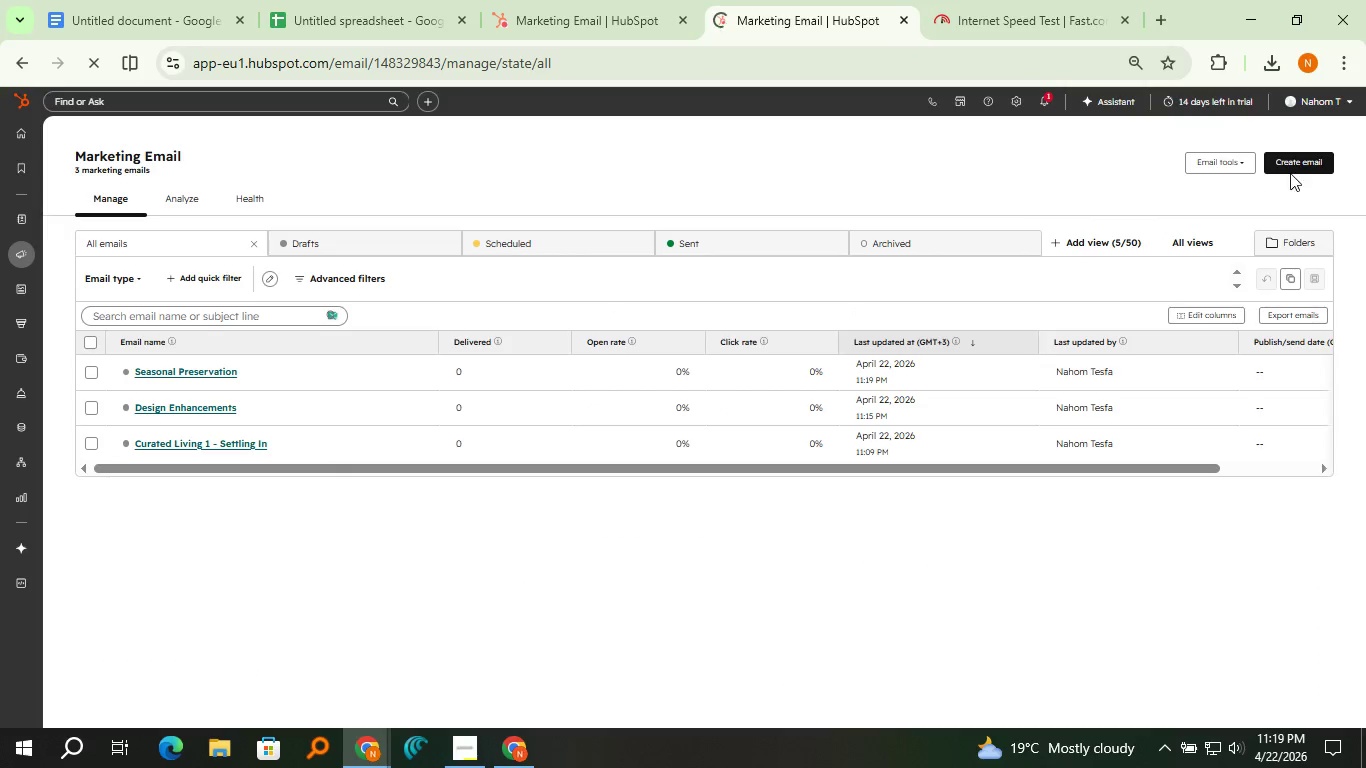 
left_click([1291, 169])
 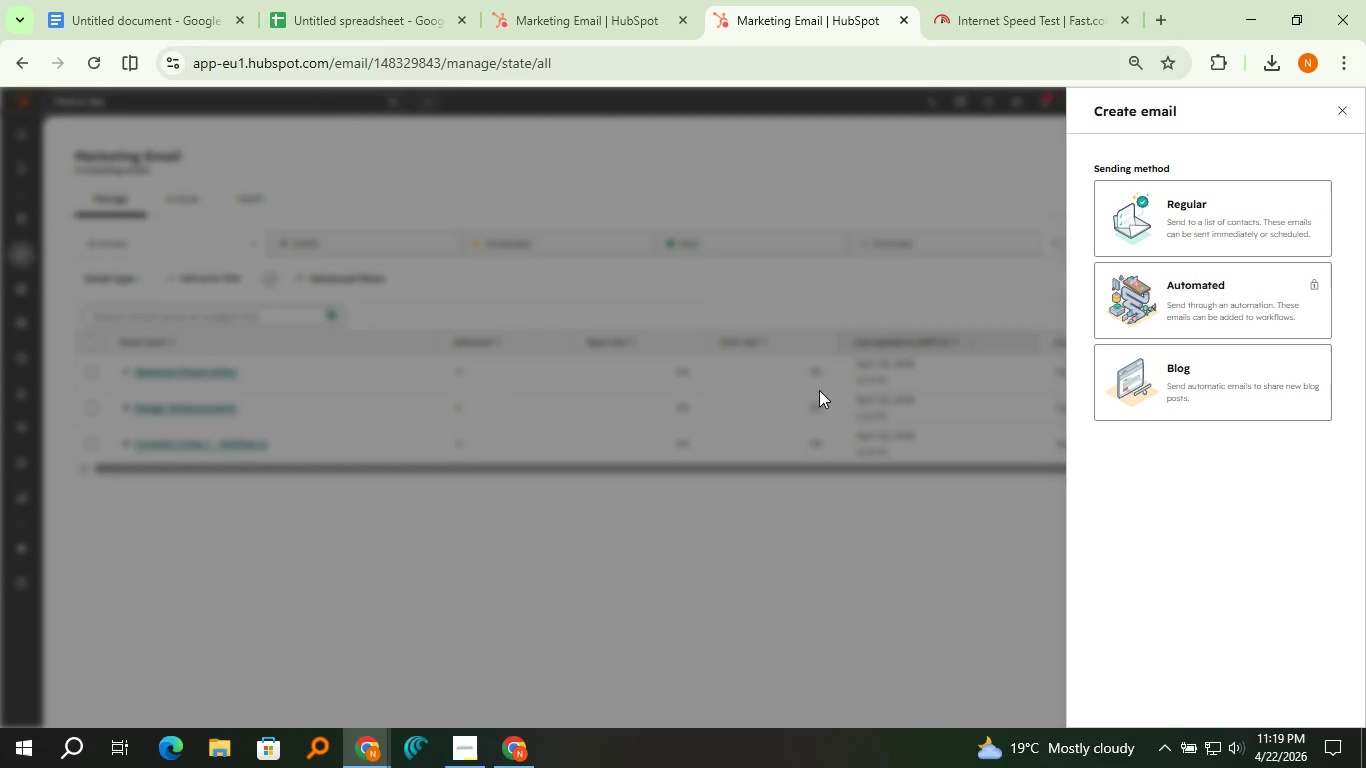 
left_click([1191, 213])
 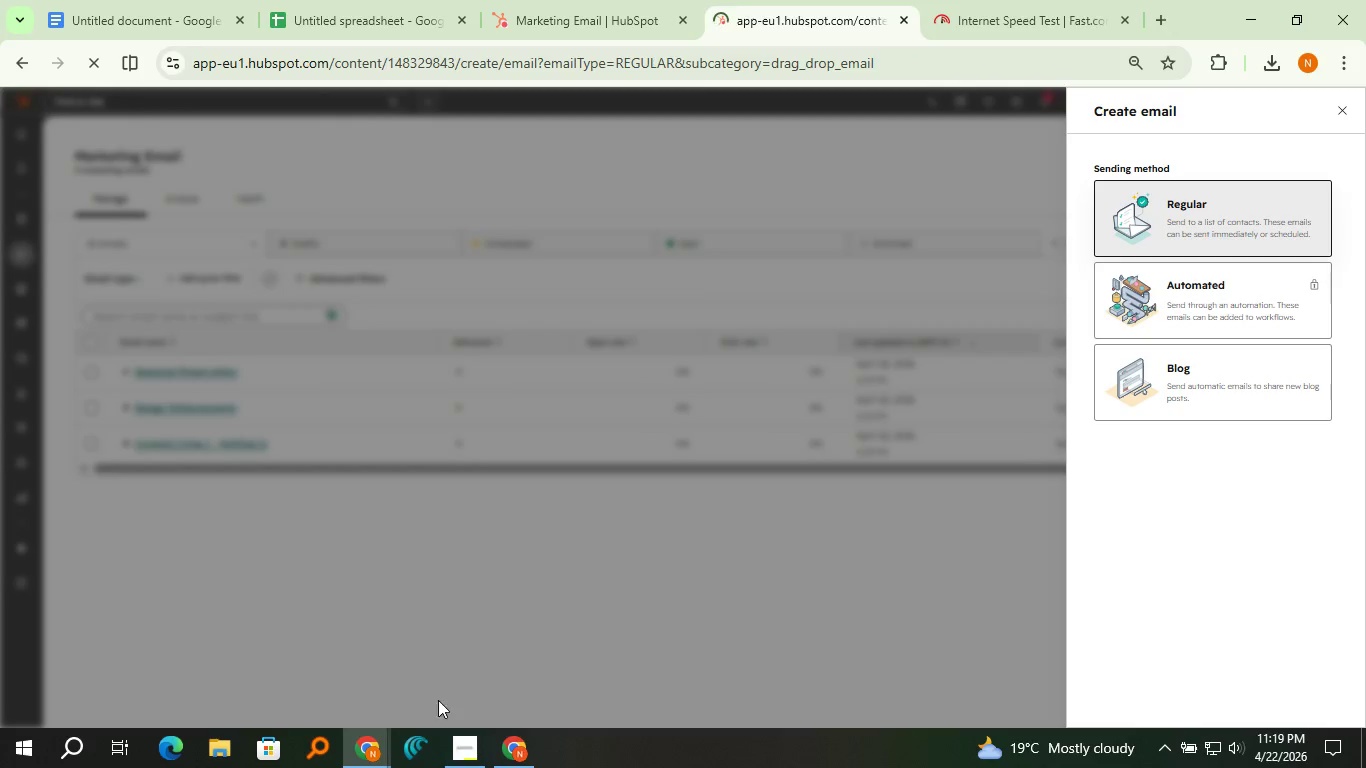 
mouse_move([454, 708])
 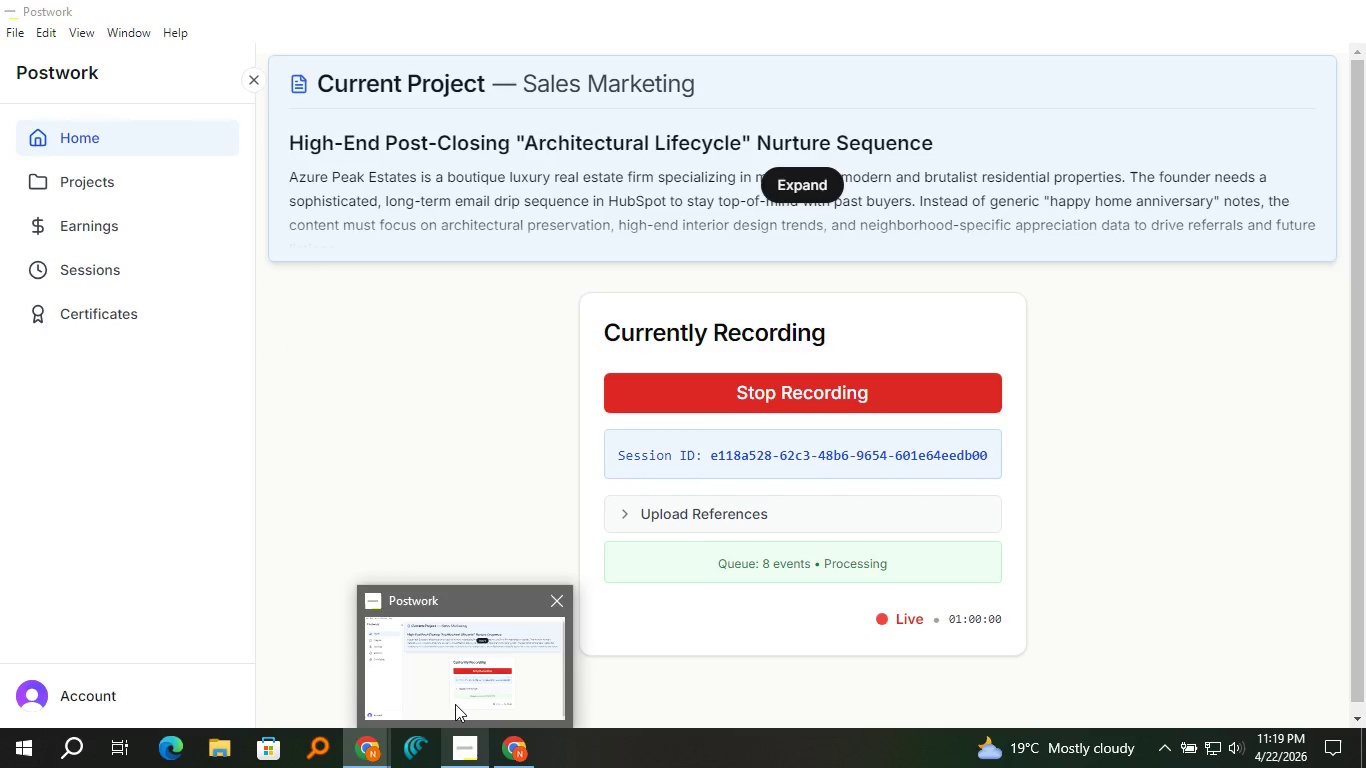 
left_click([455, 704])